 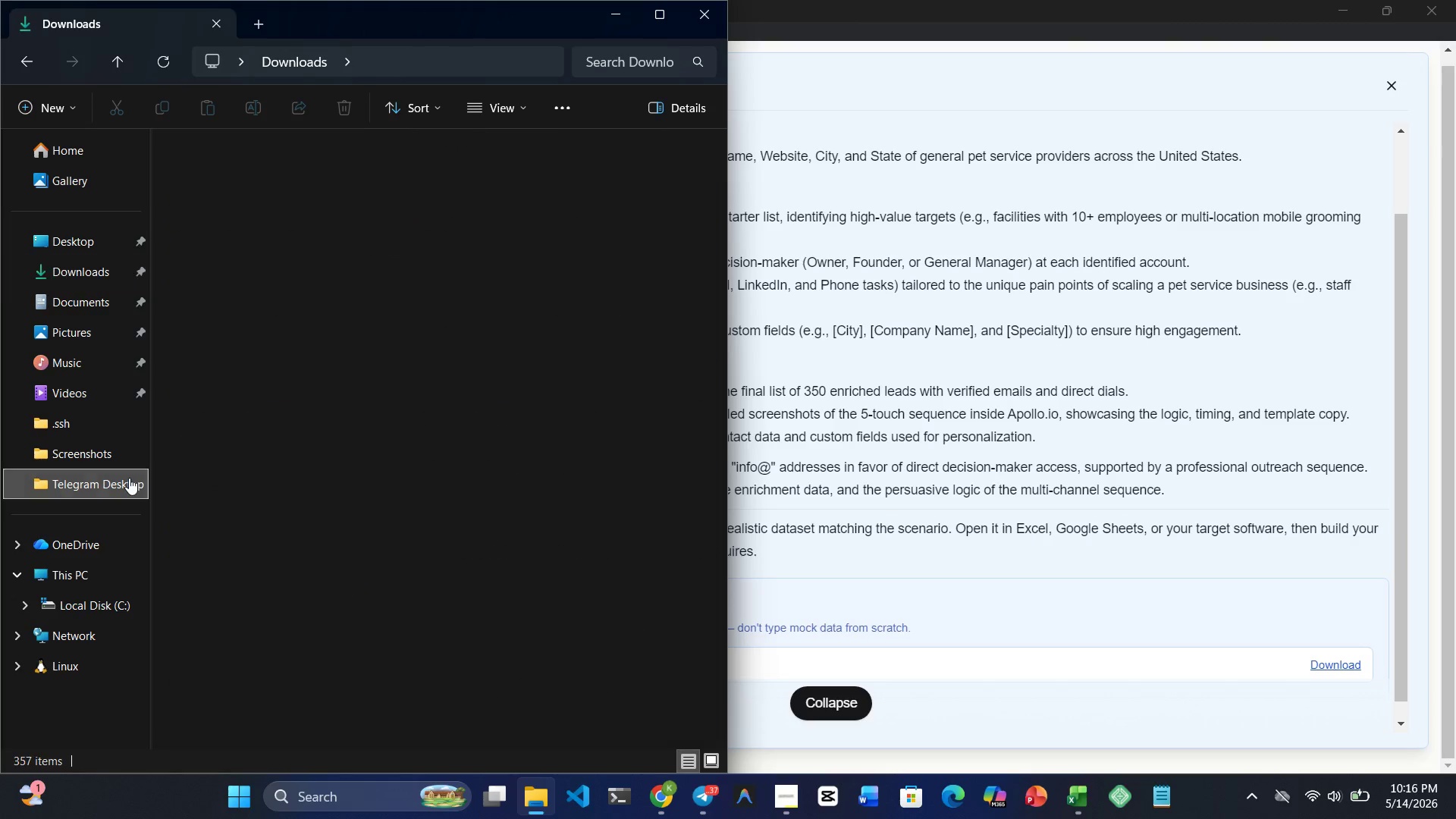 
left_click([103, 438])
 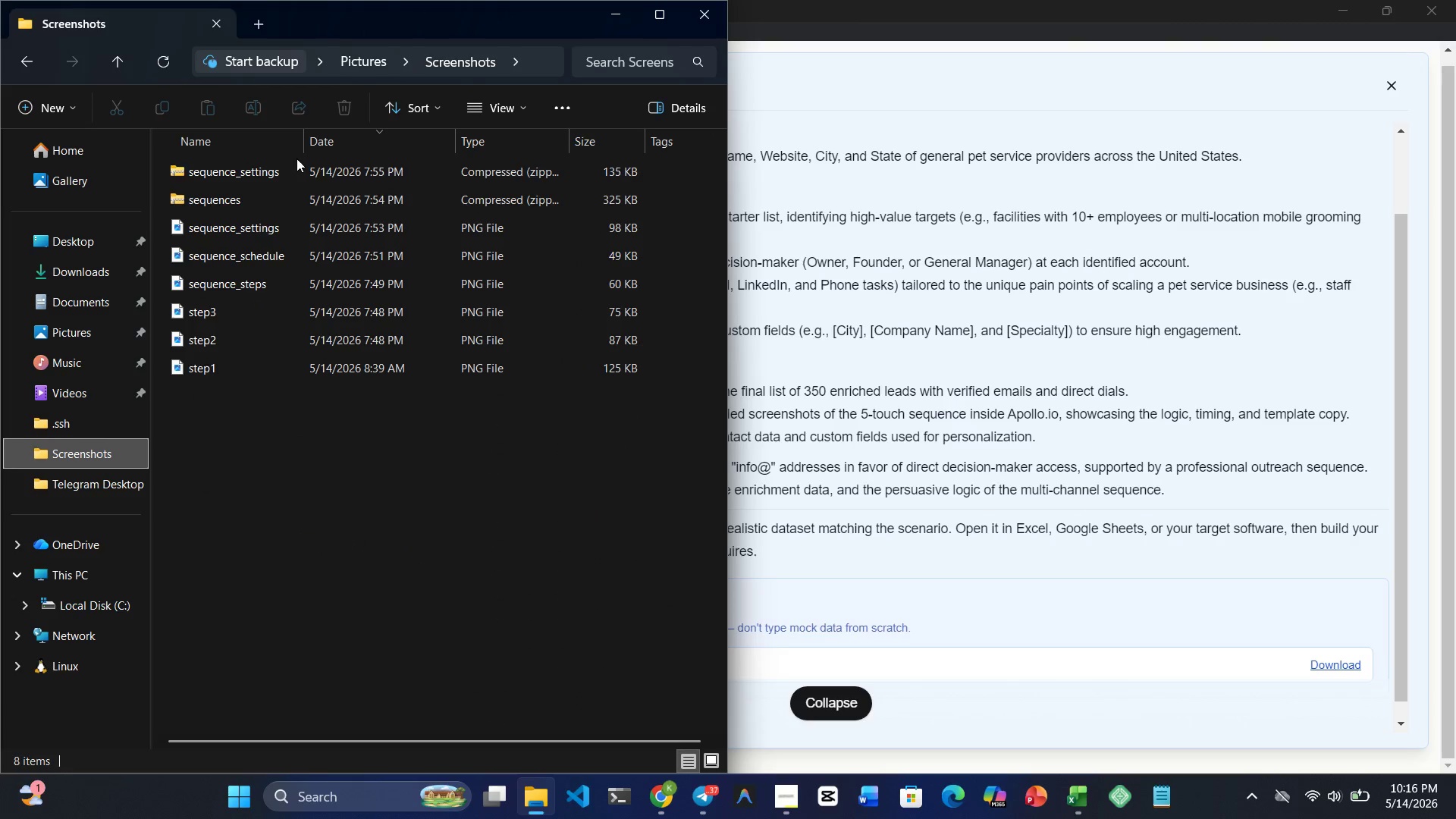 
left_click([299, 166])
 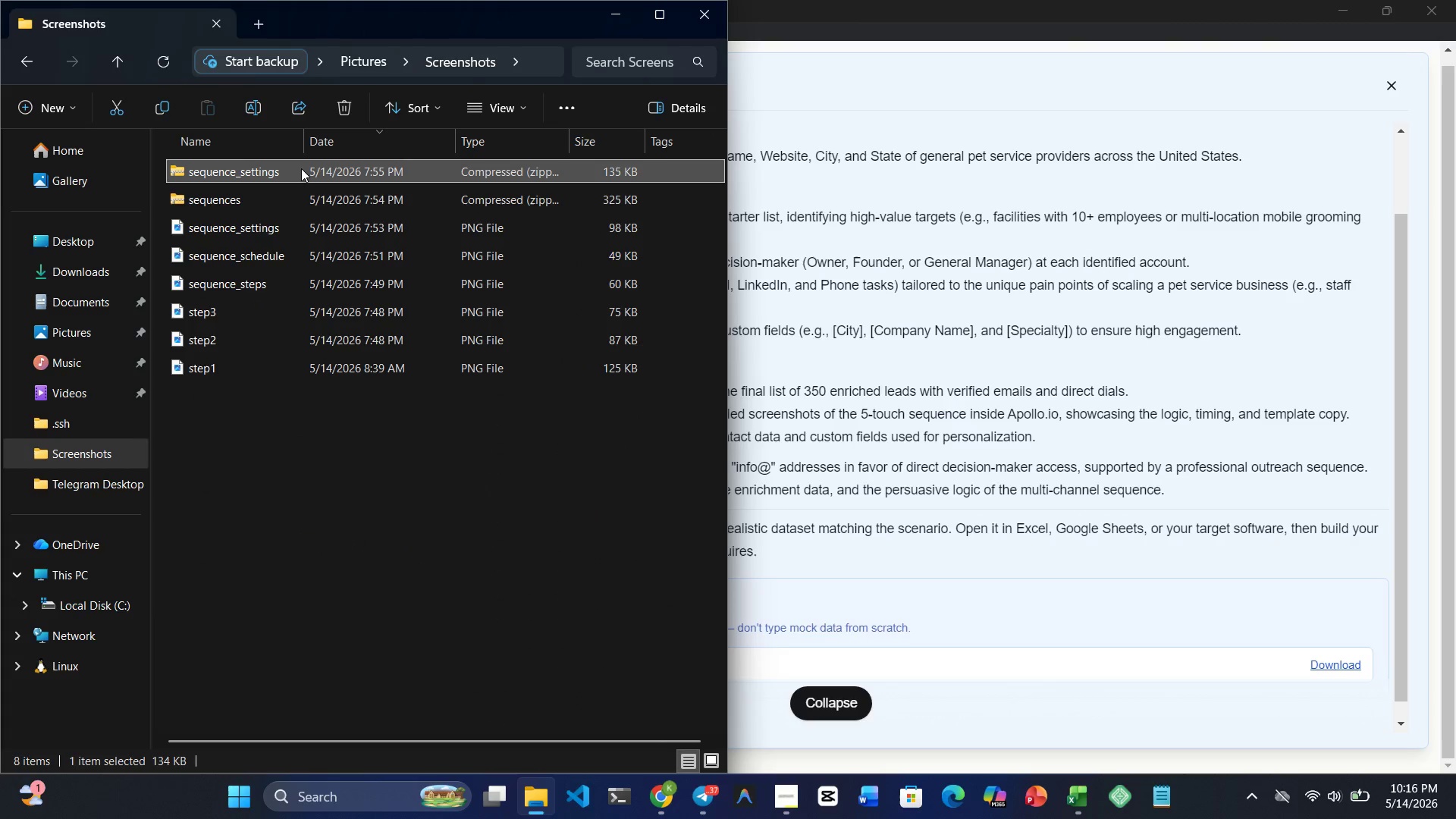 
key(Shift+ArrowDown)
 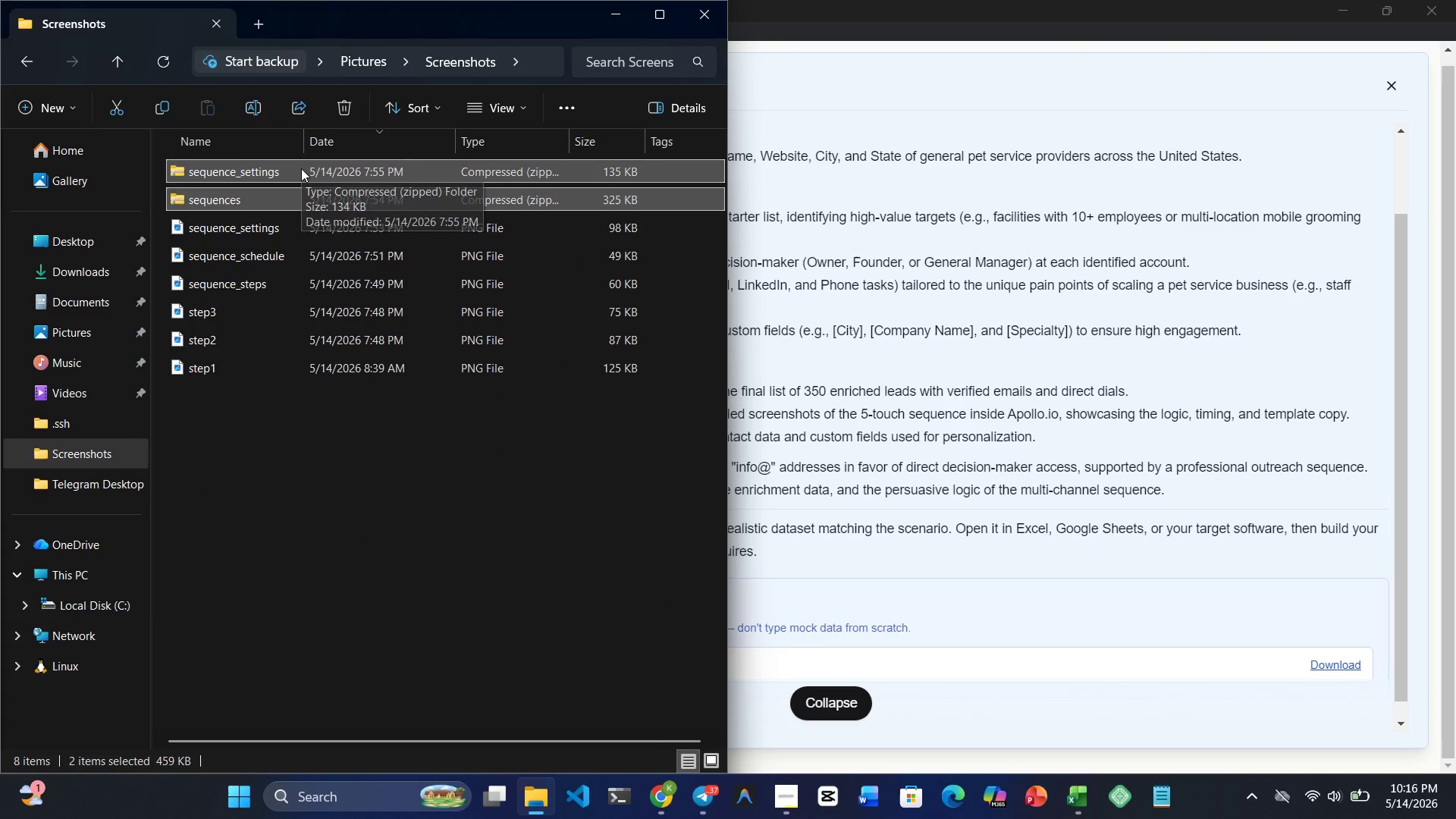 
hold_key(key=ArrowDown, duration=0.77)
 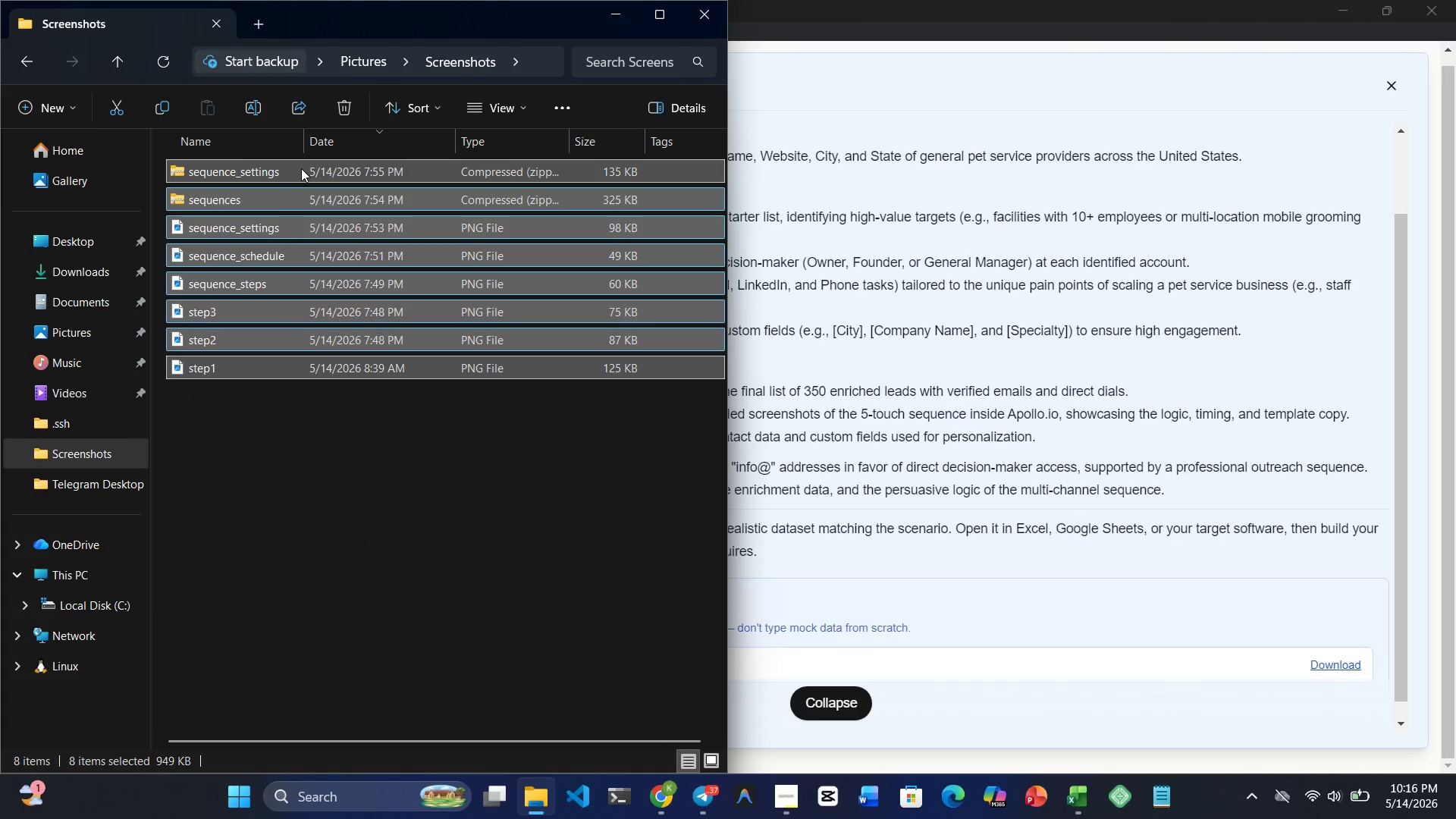 
key(Shift+Delete)
 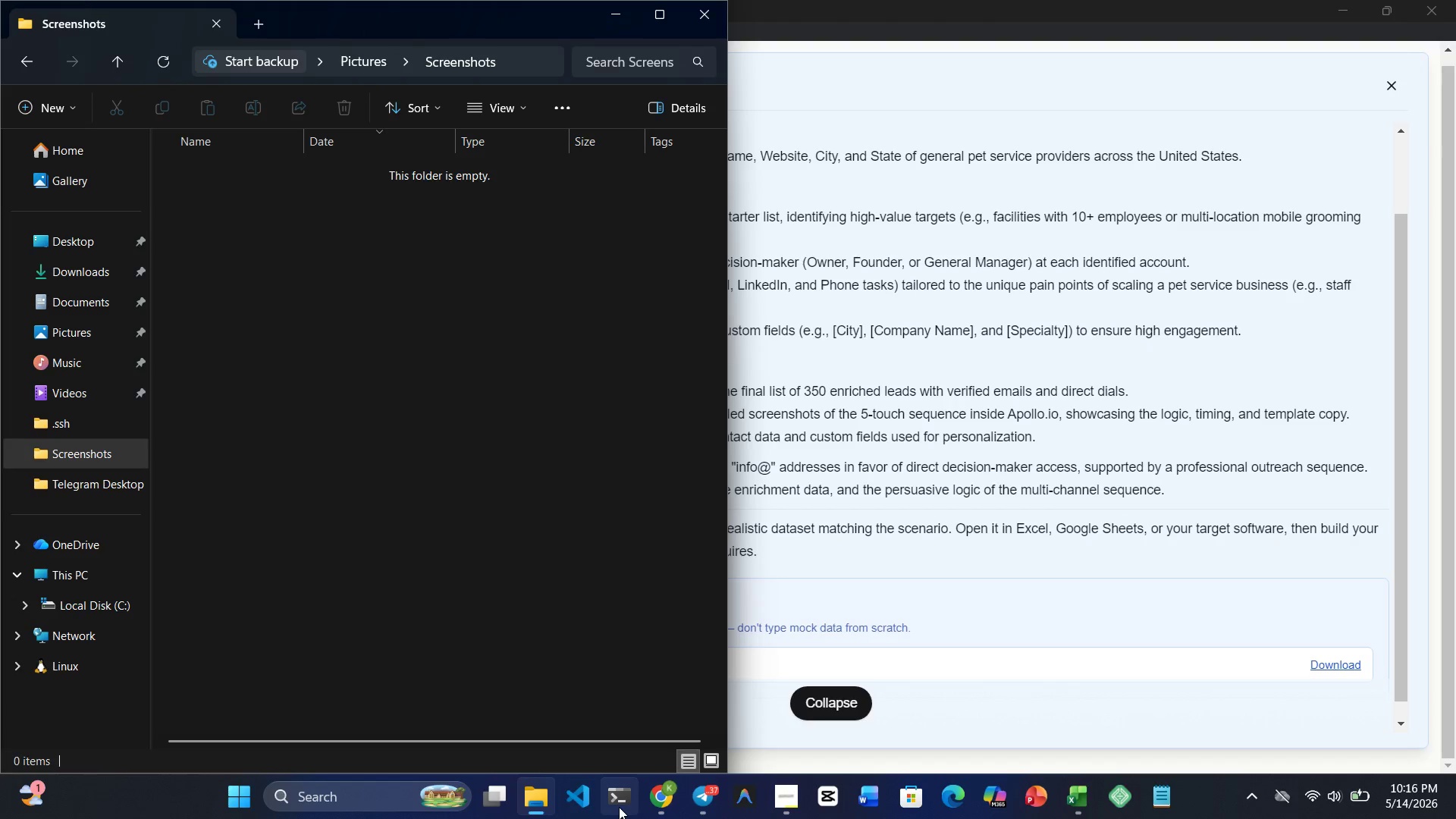 
left_click([666, 789])
 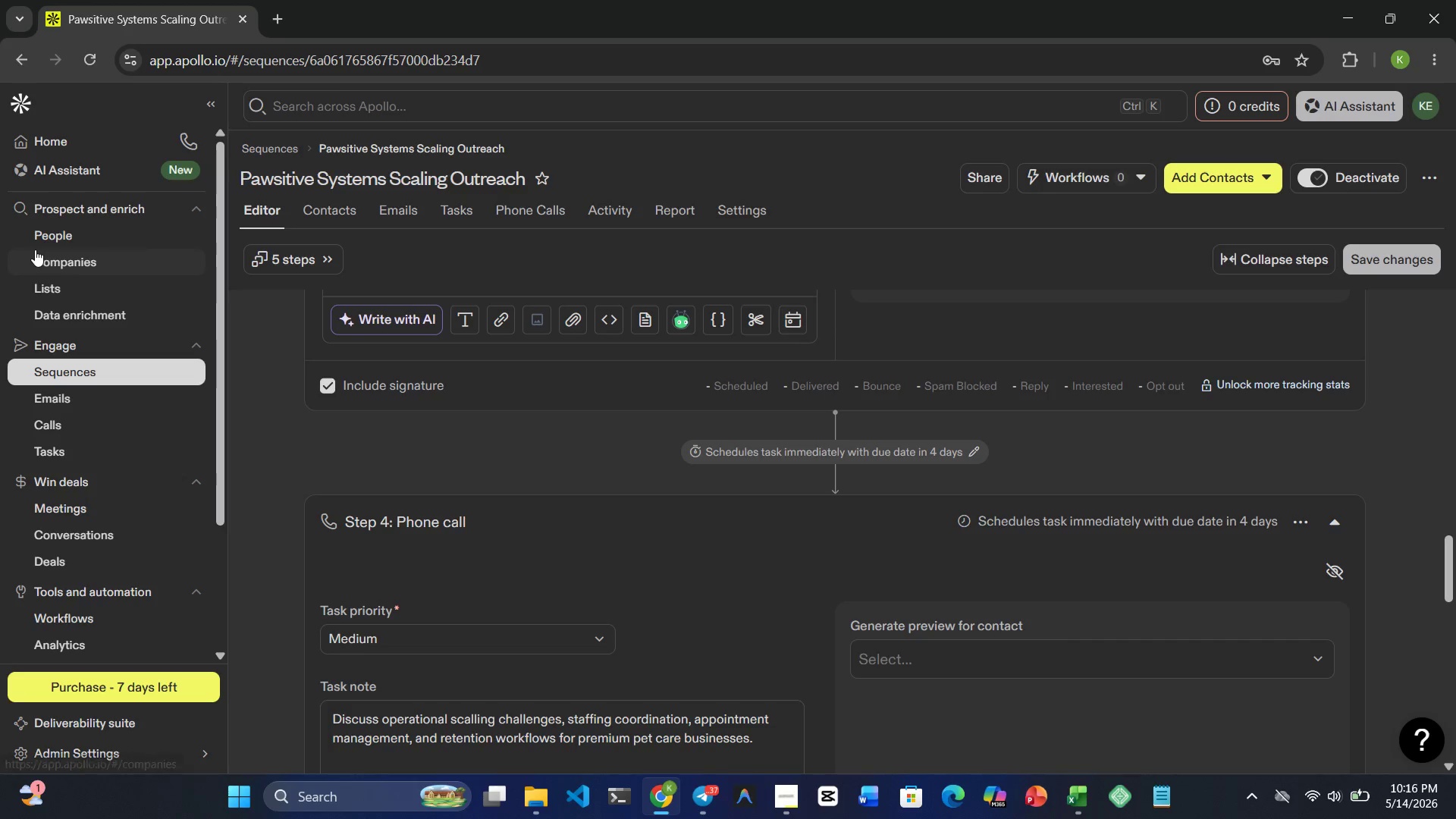 
left_click([36, 236])
 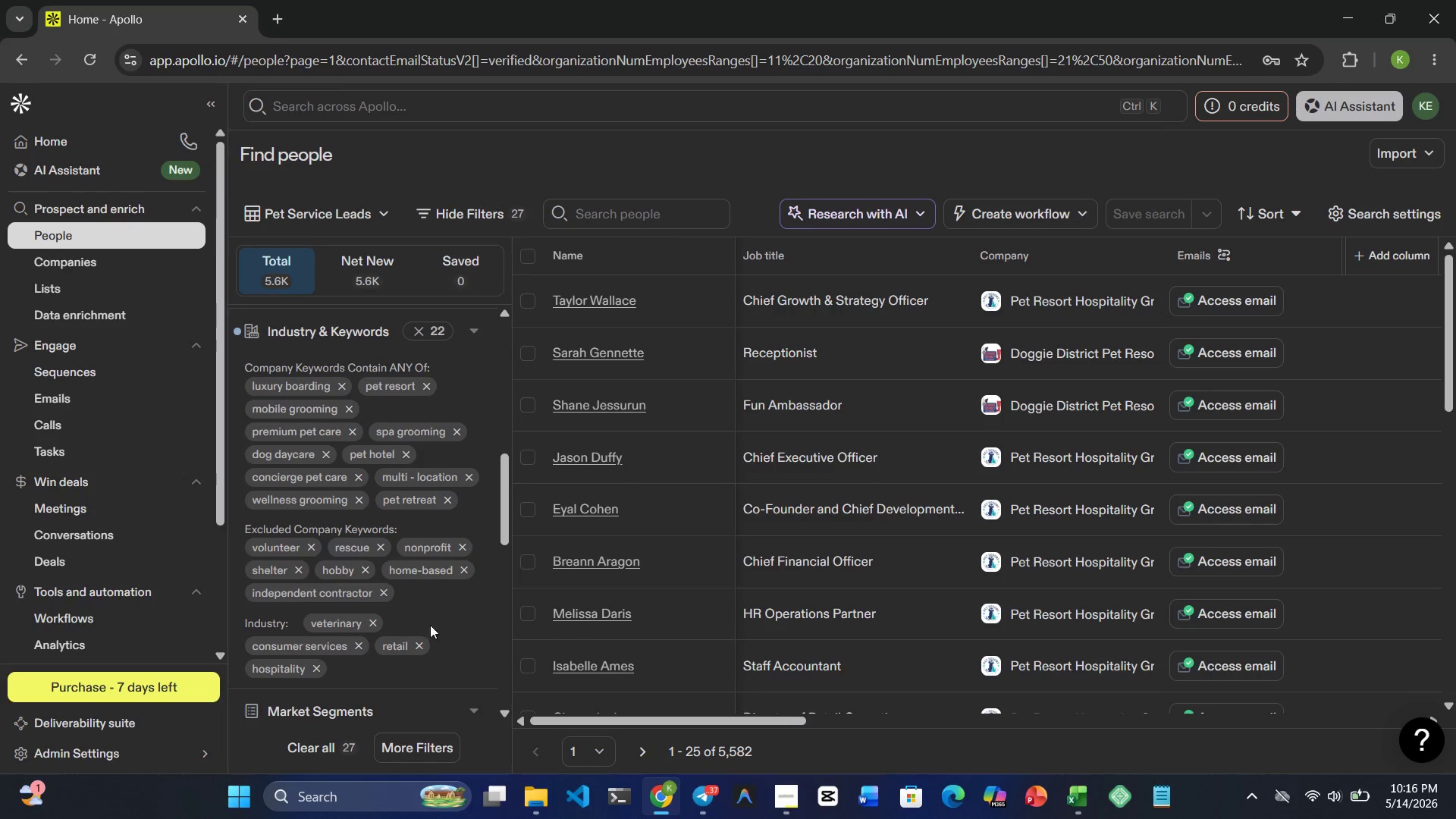 
wait(38.86)
 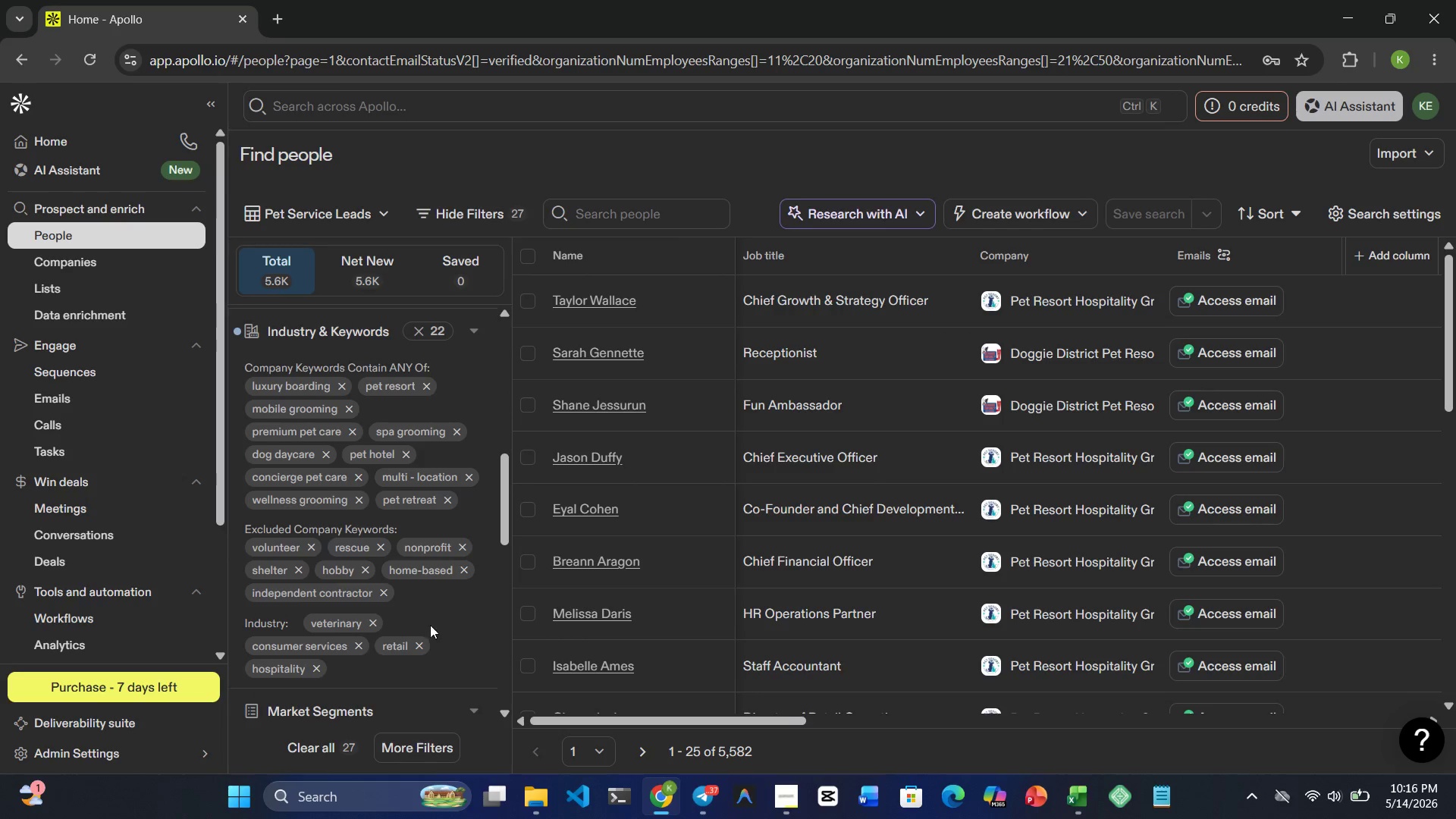 
left_click([1426, 65])
 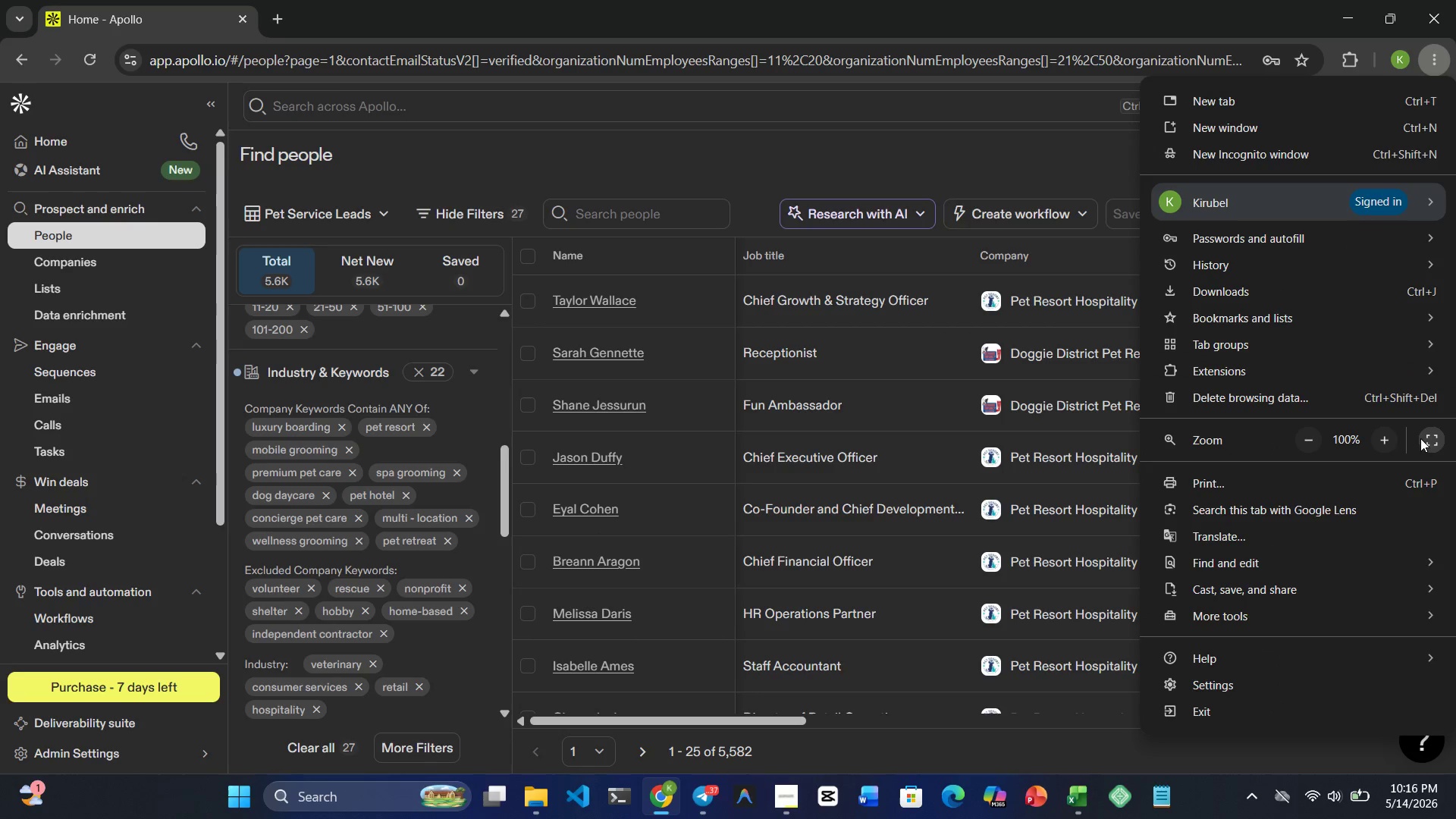 
left_click([1429, 438])
 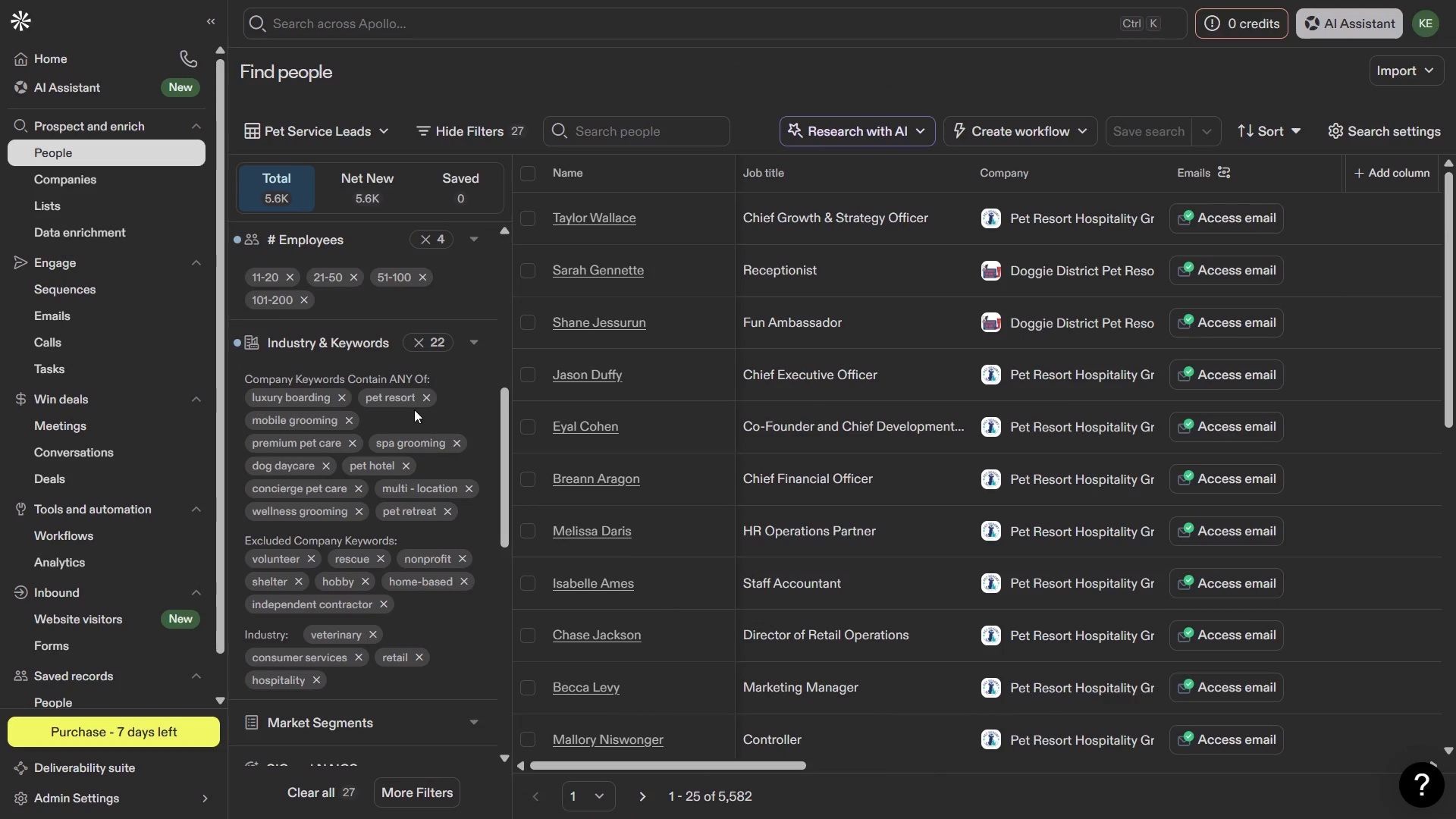 
wait(10.08)
 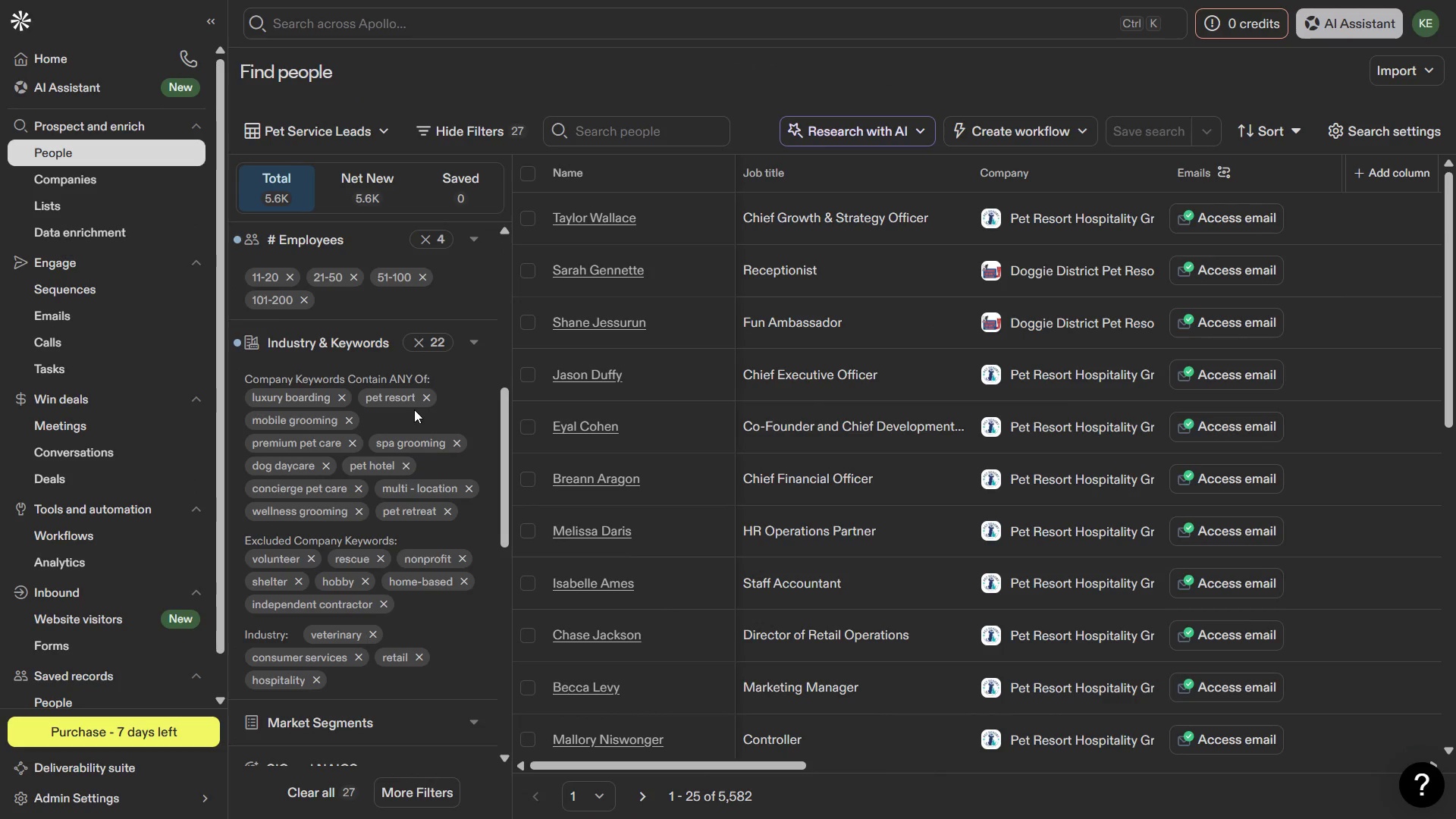 
key(PrintScreen)
 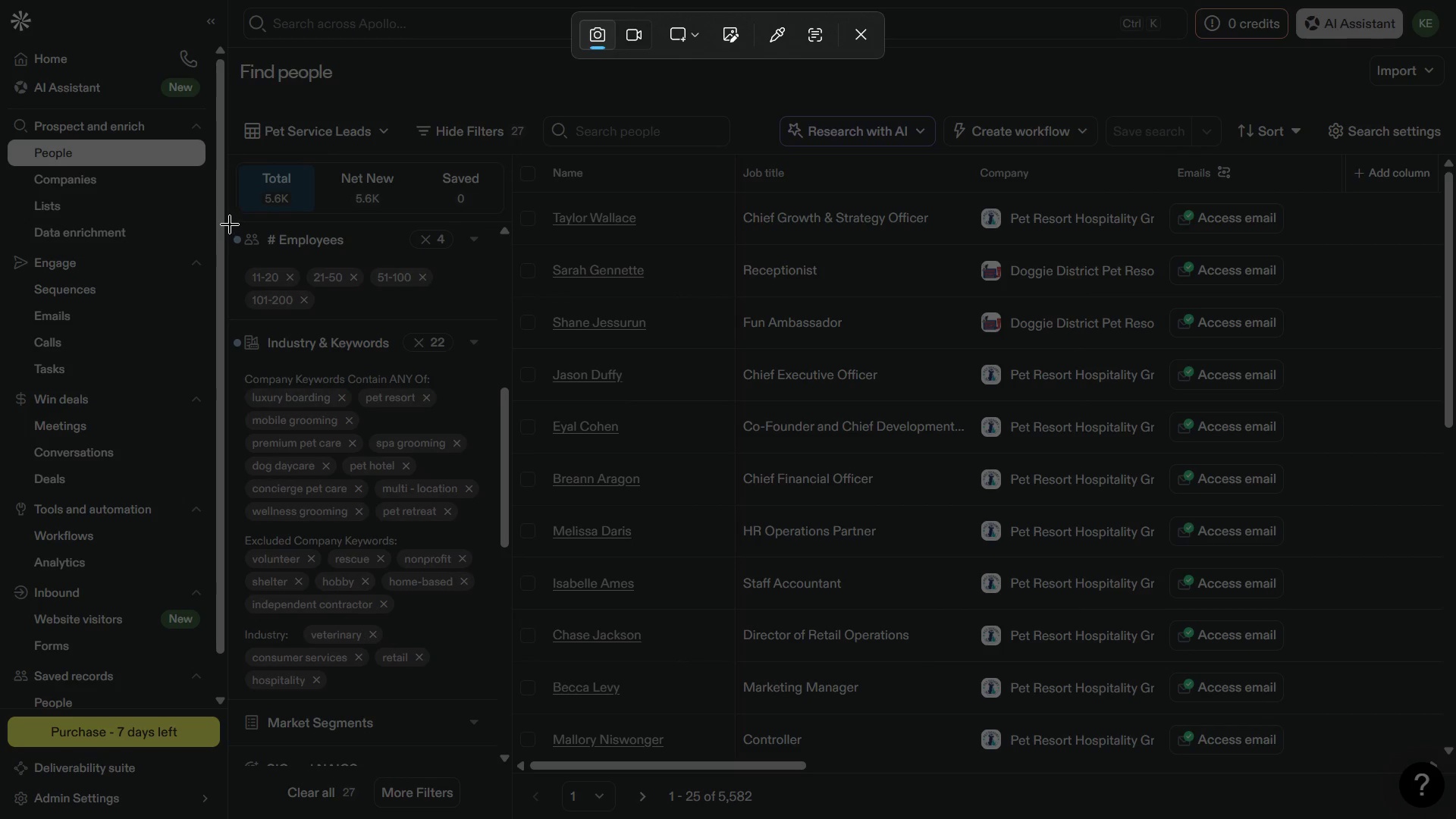 
left_click_drag(start_coordinate=[230, 222], to_coordinate=[516, 701])
 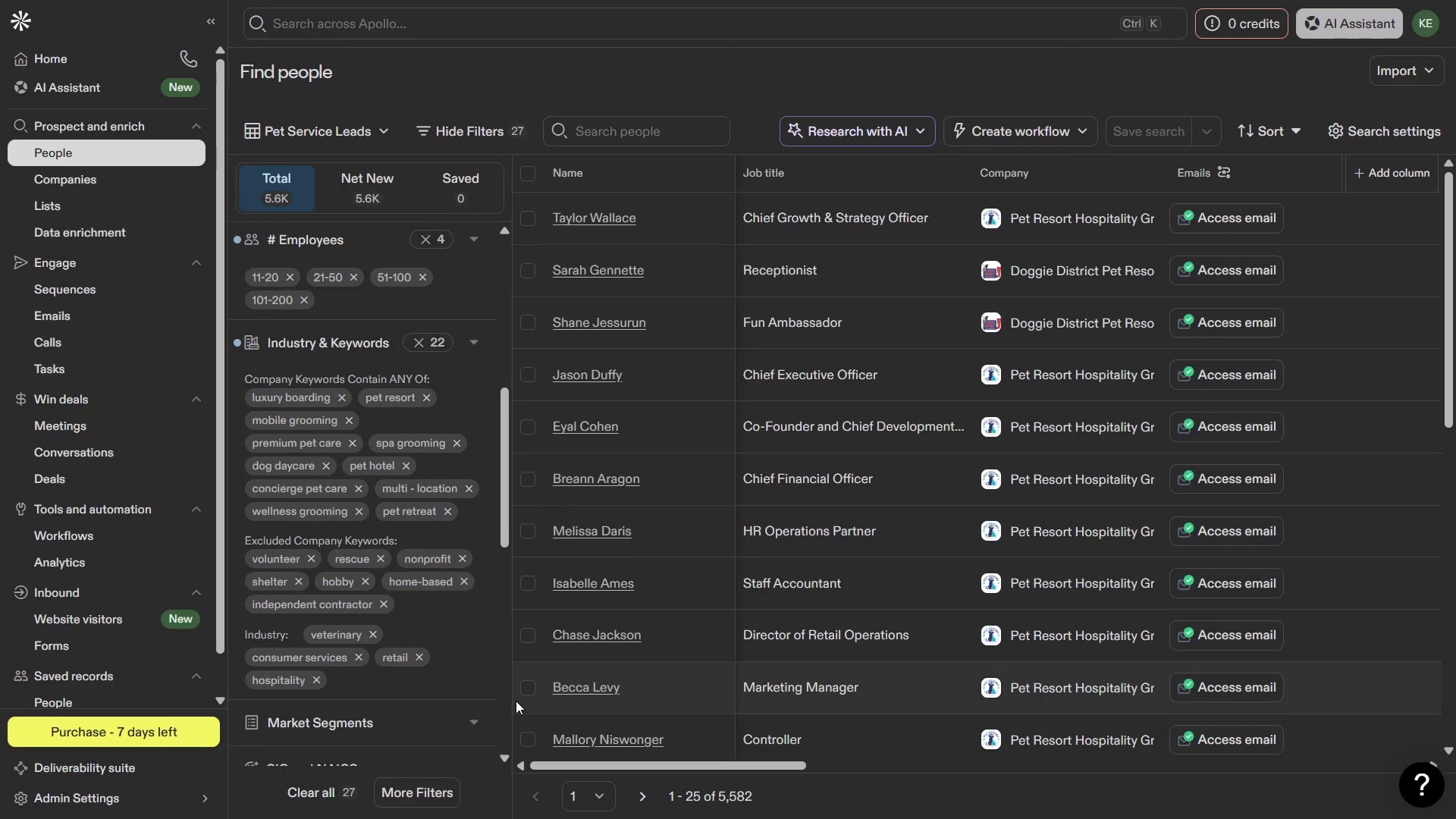 
key(Meta+MetaLeft)
 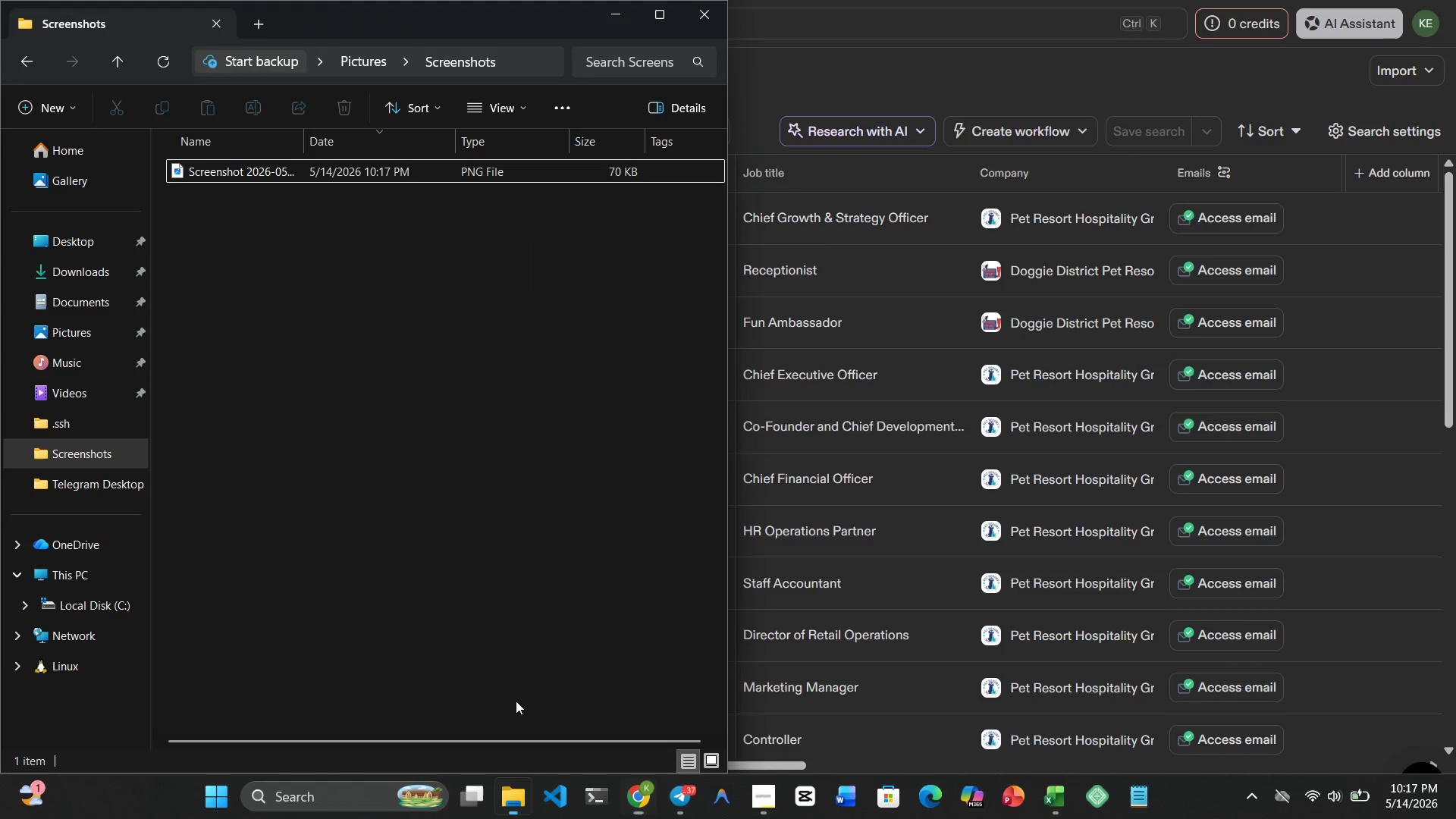 
key(Meta+1)
 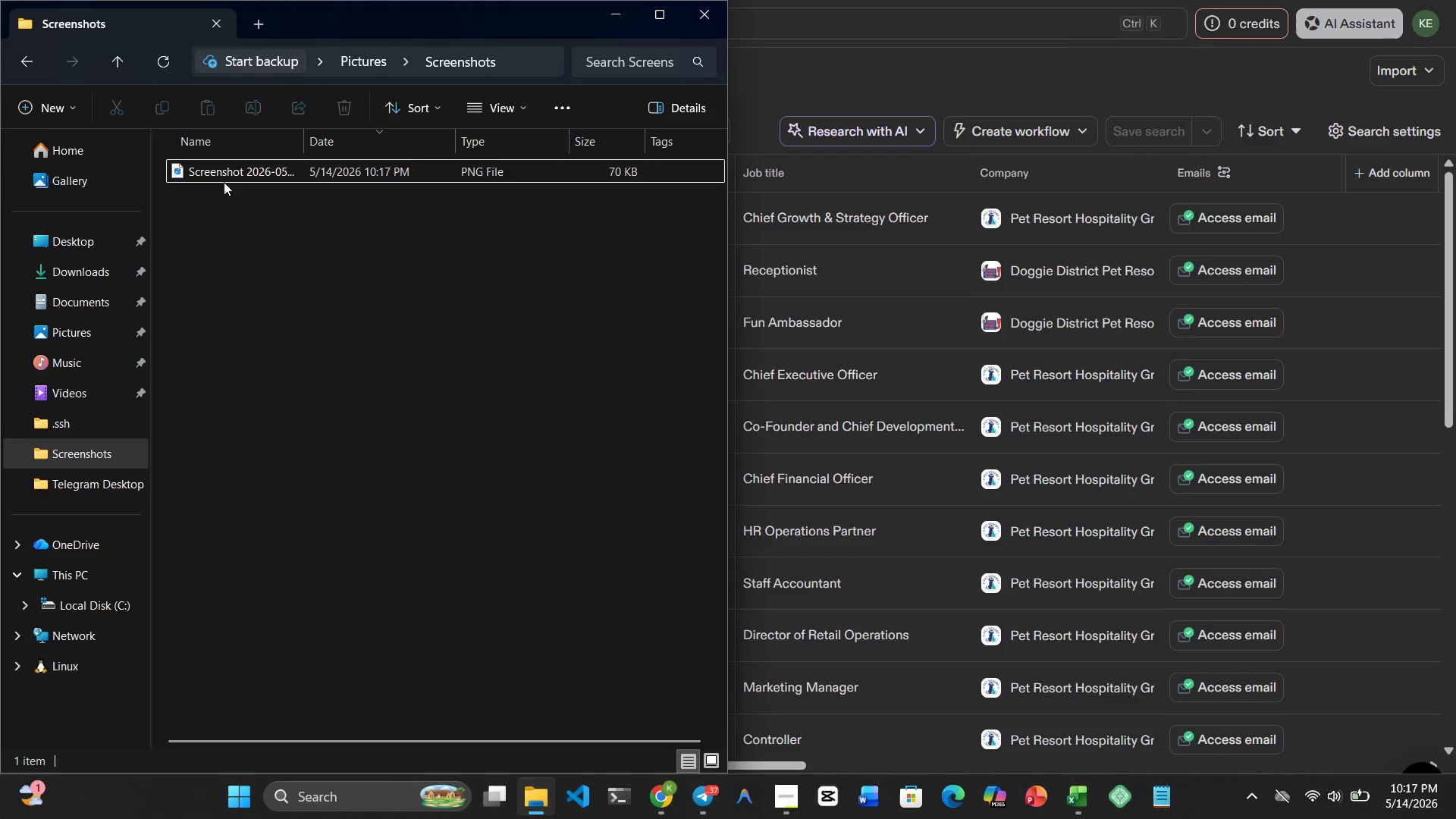 
left_click([215, 168])
 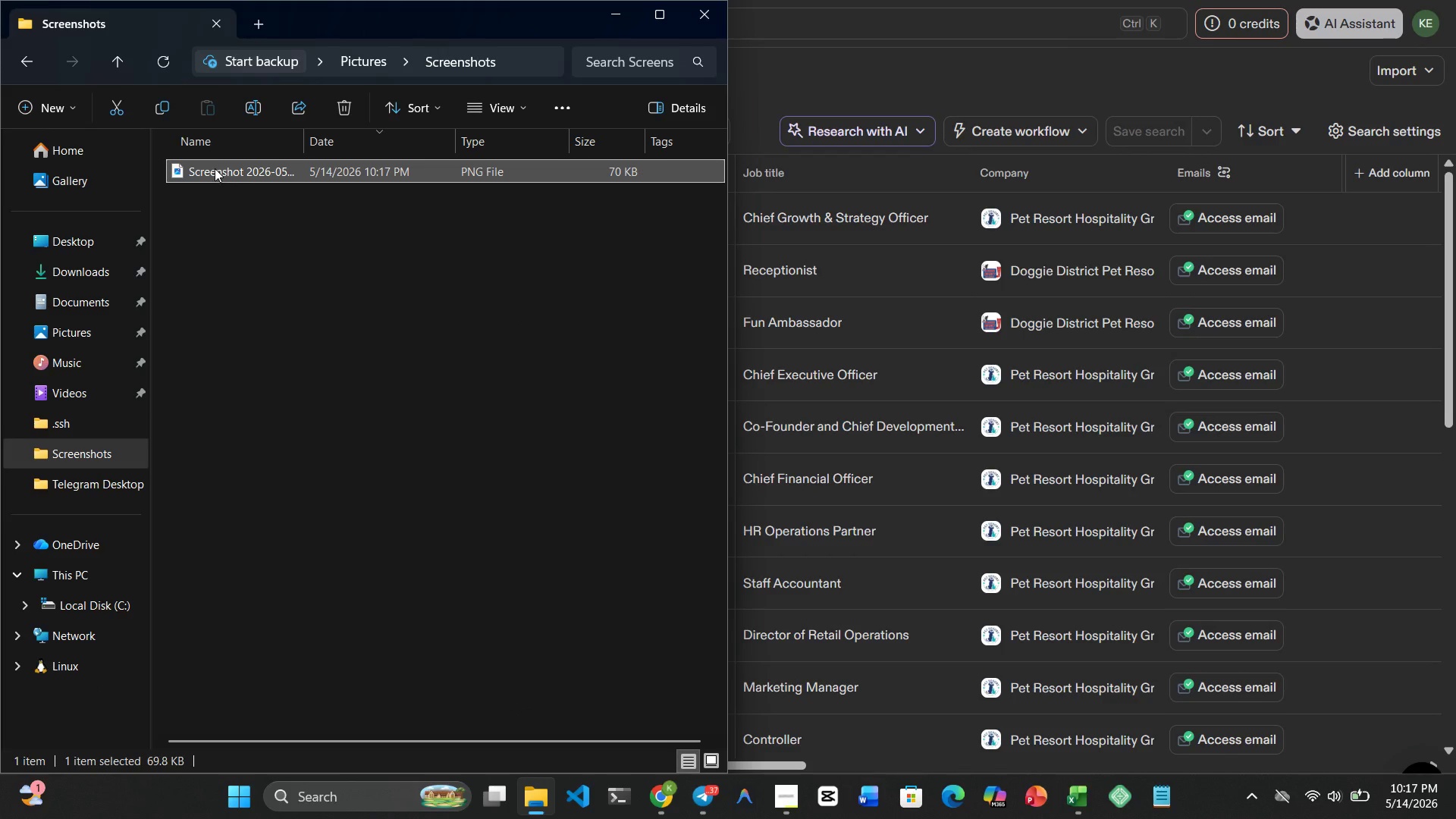 
right_click([215, 168])
 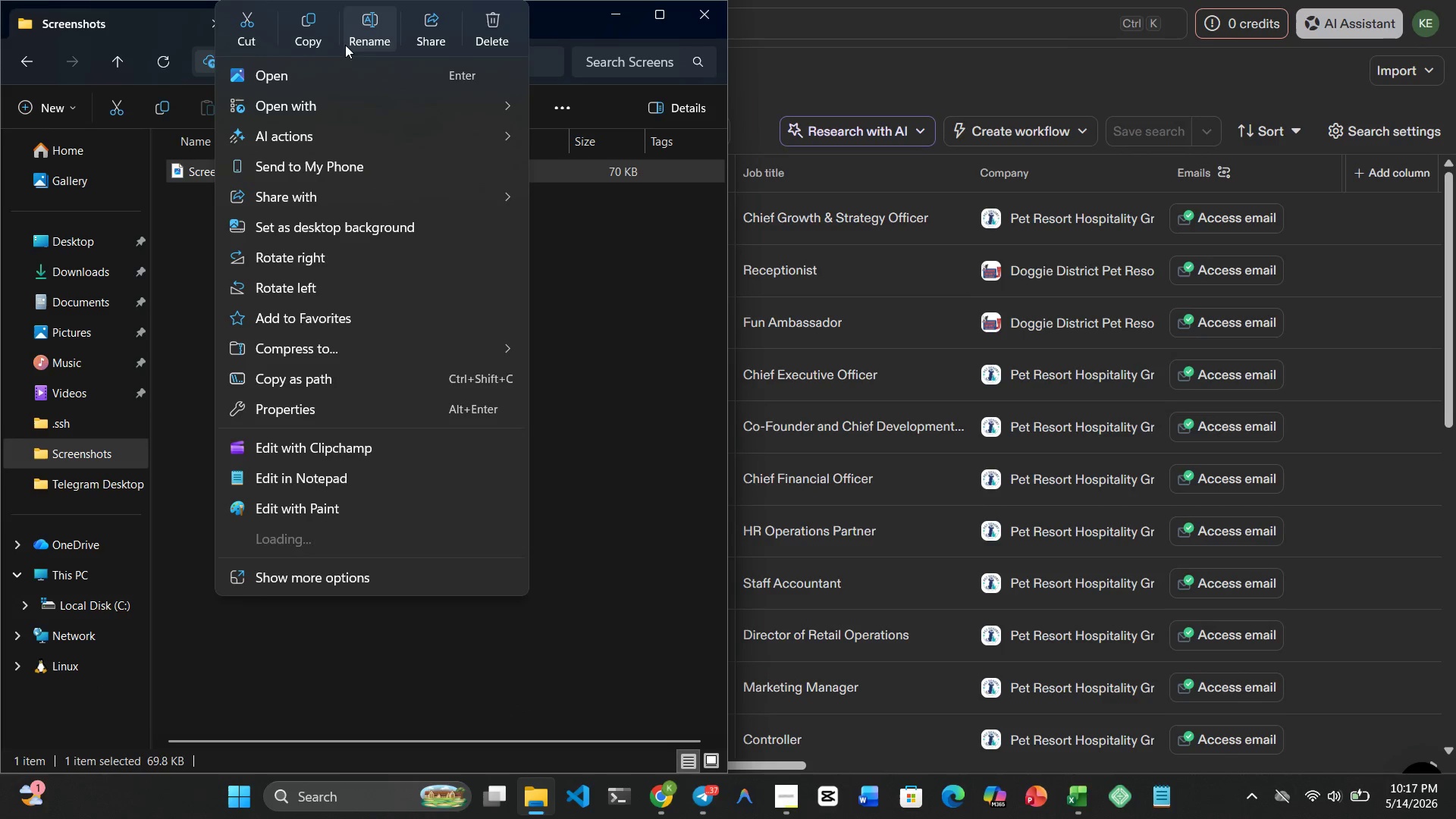 
left_click([353, 39])
 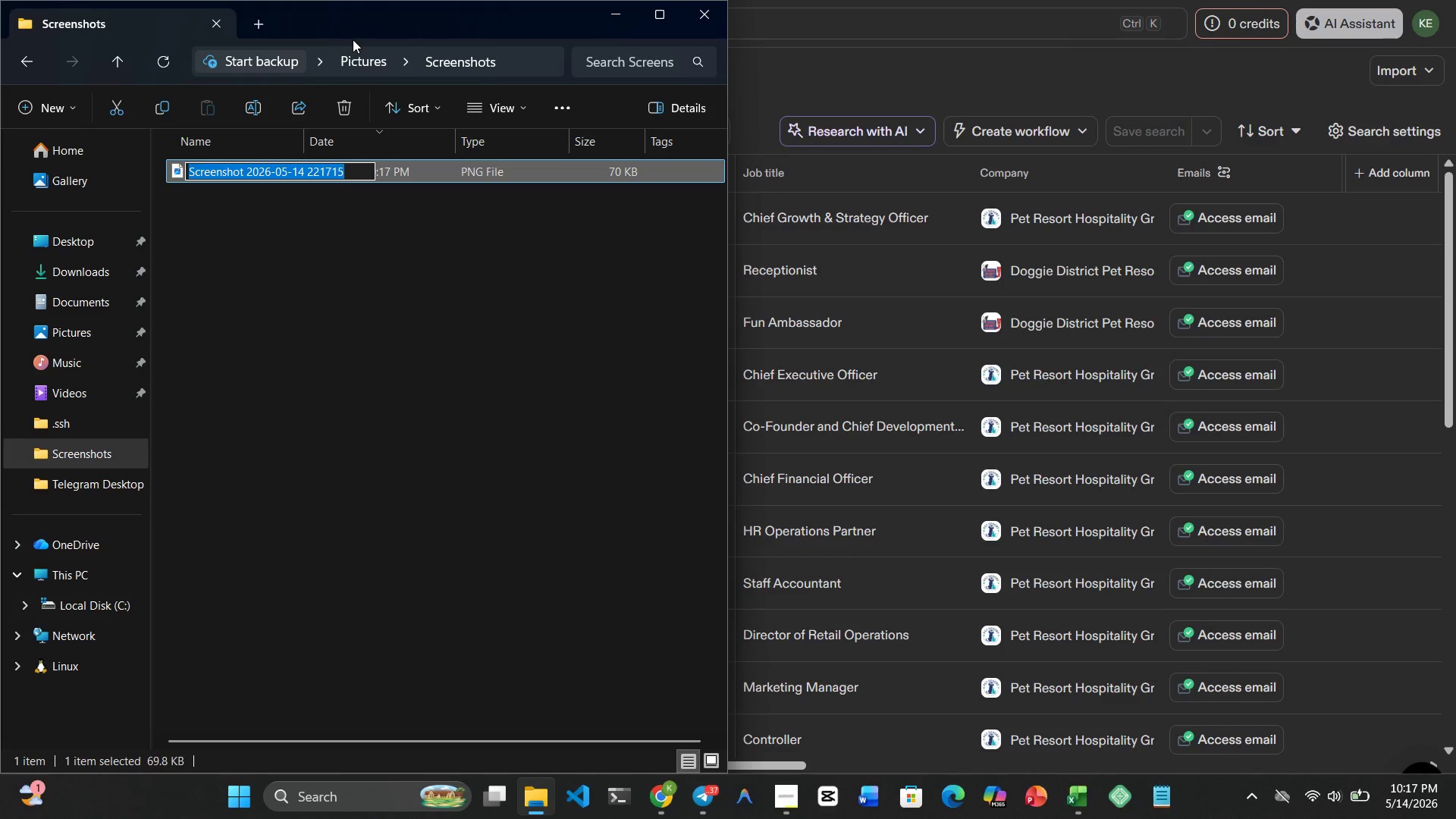 
type(filter1)
 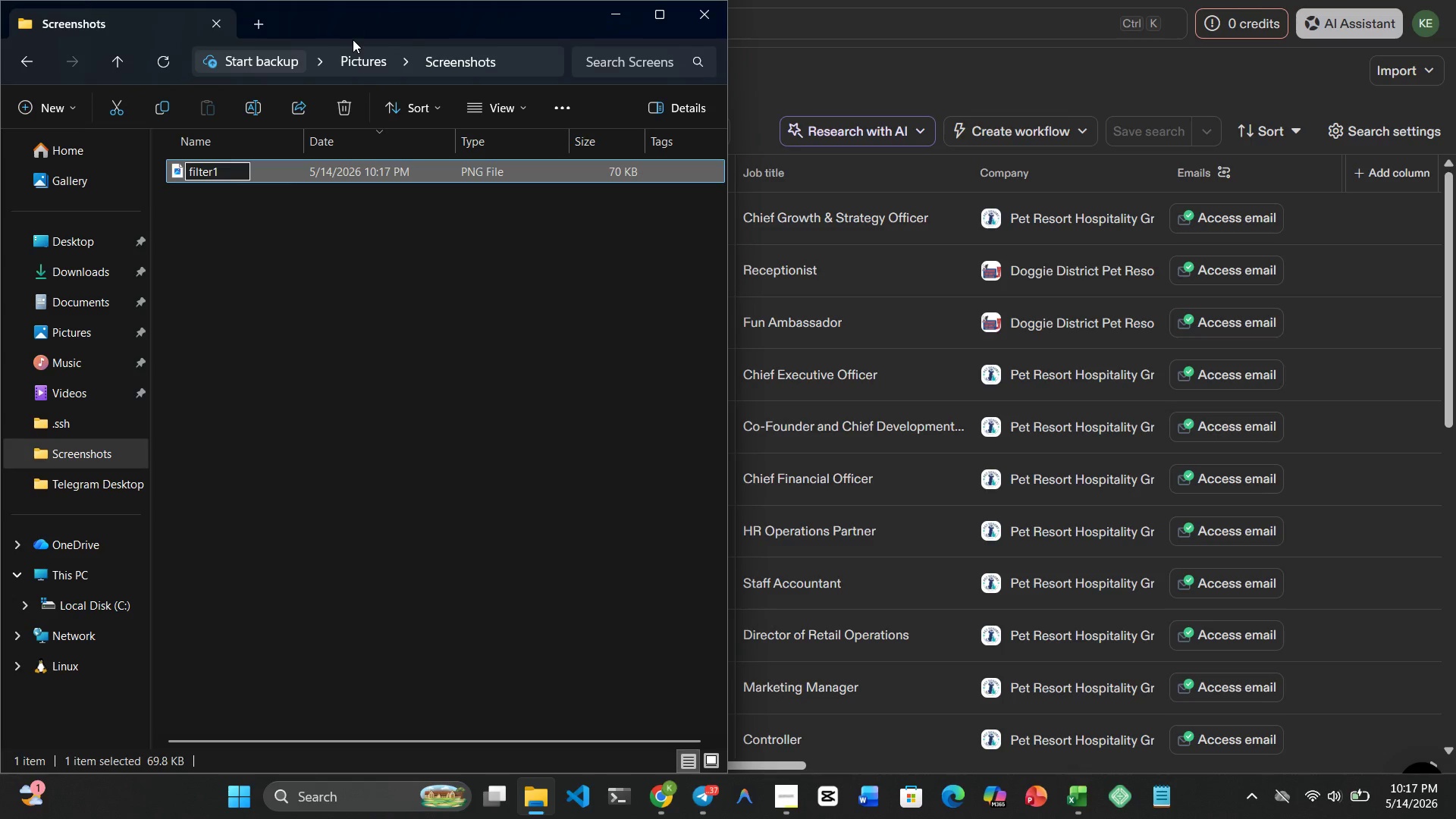 
key(Enter)
 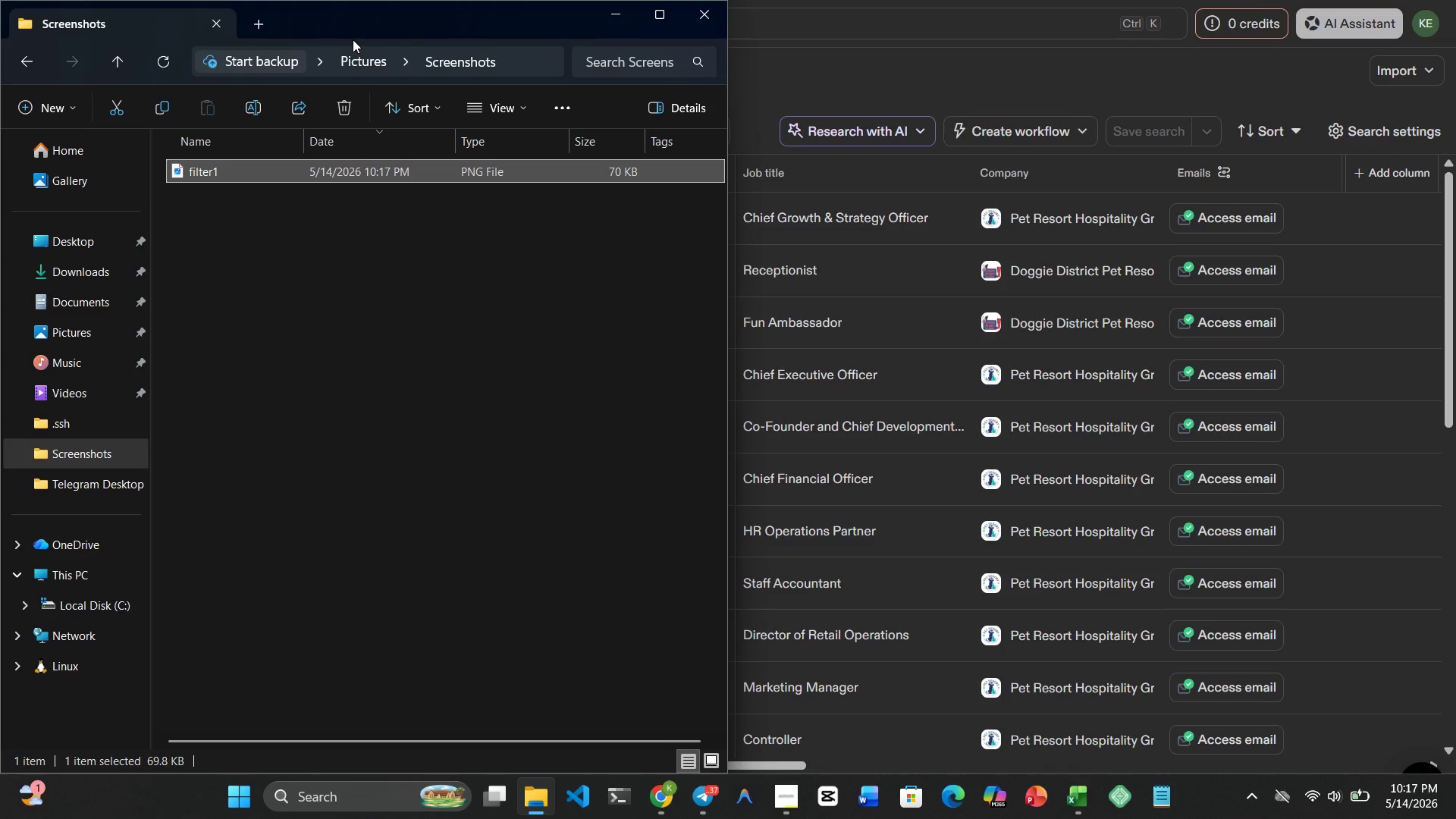 
wait(5.09)
 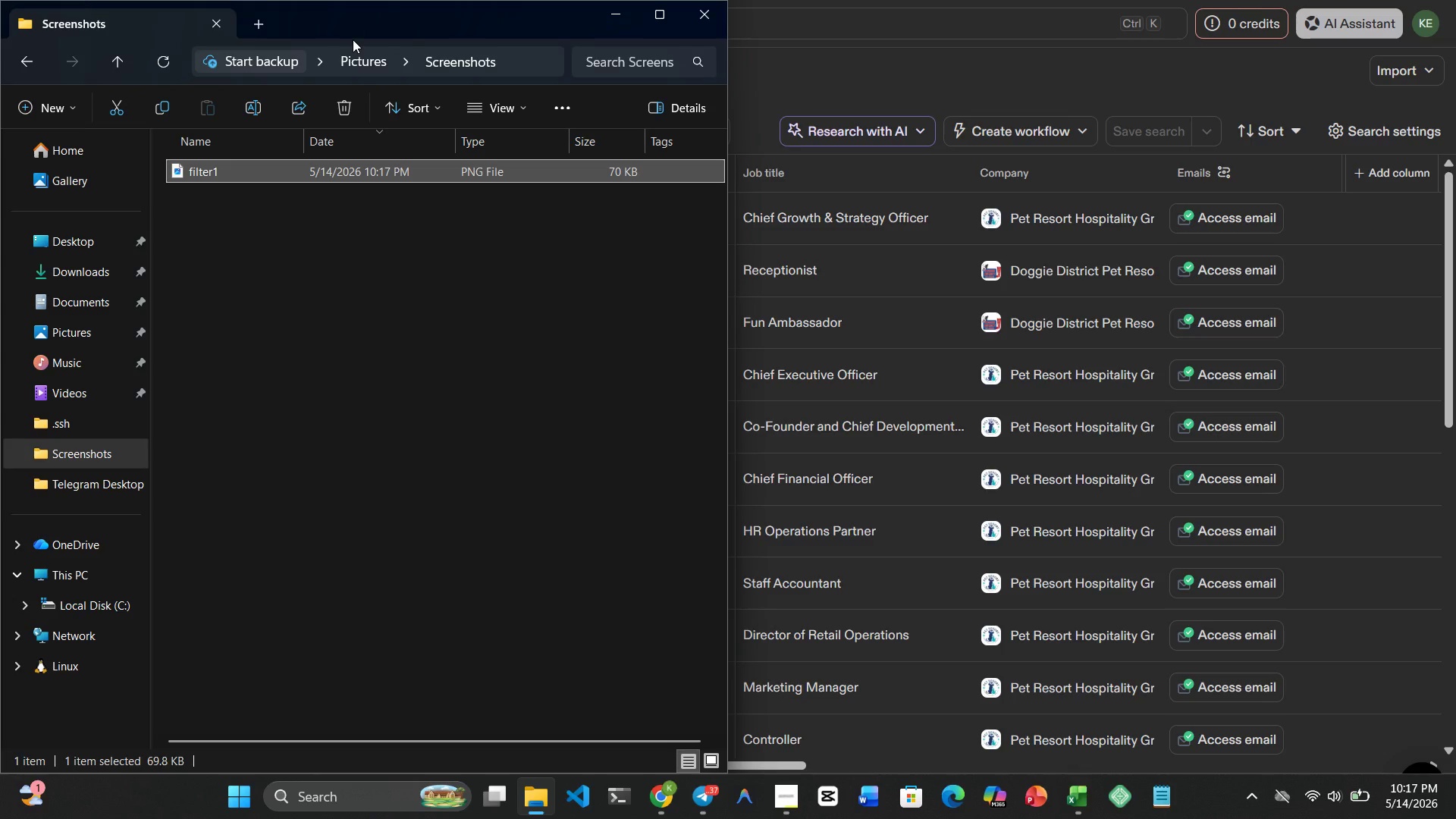 
key(Meta+1)
 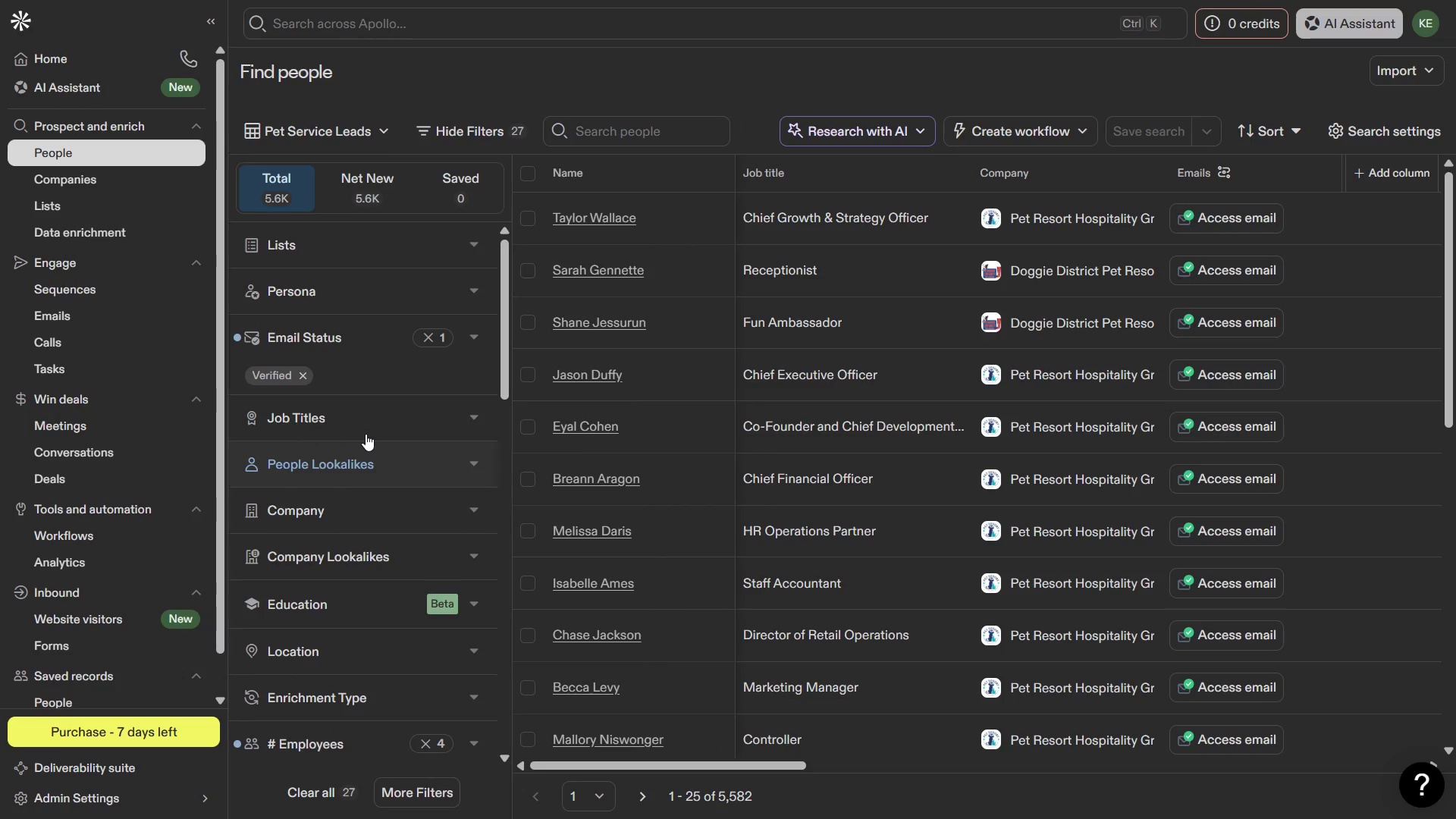 
wait(5.83)
 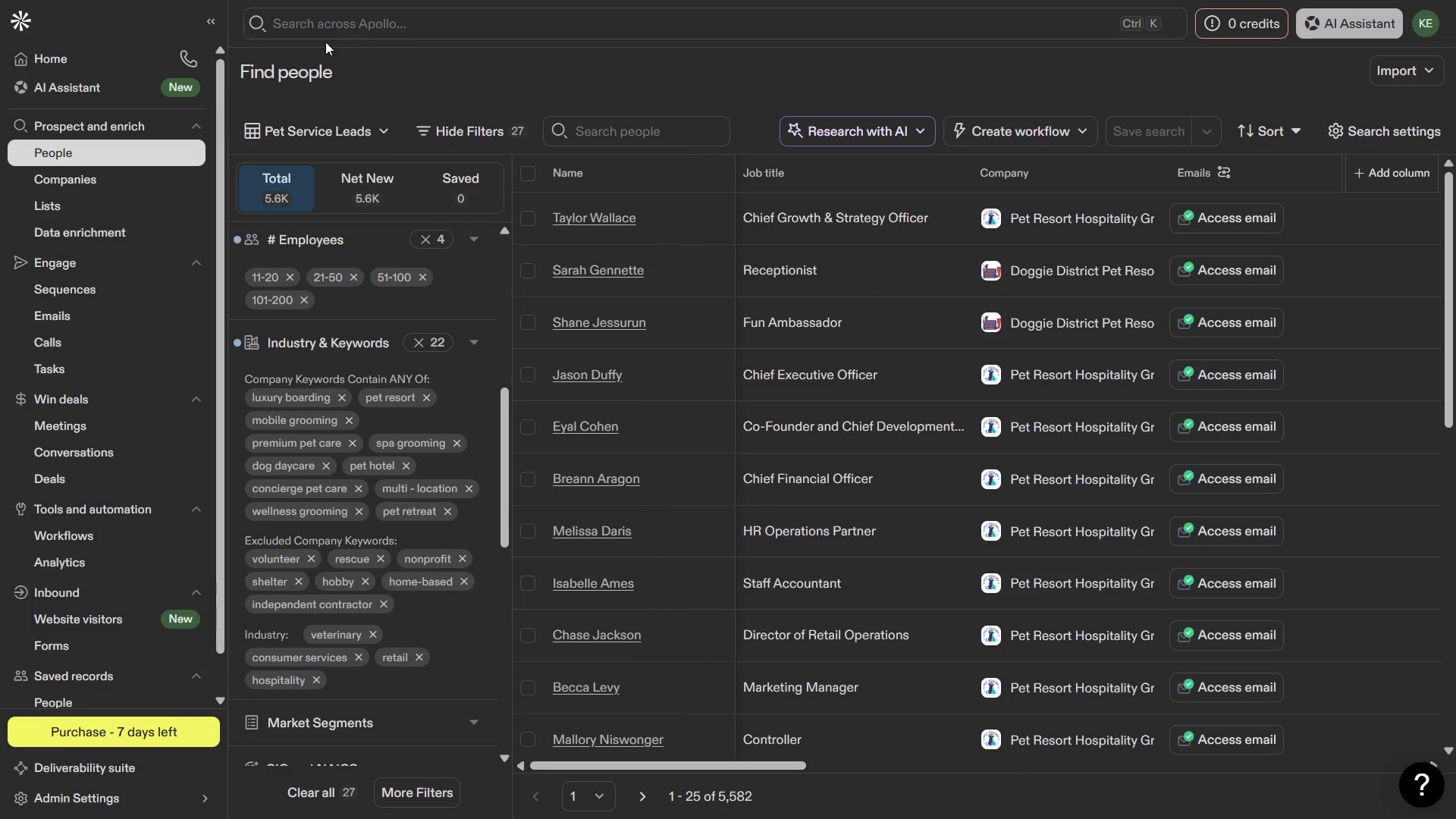 
mouse_move([381, 607])
 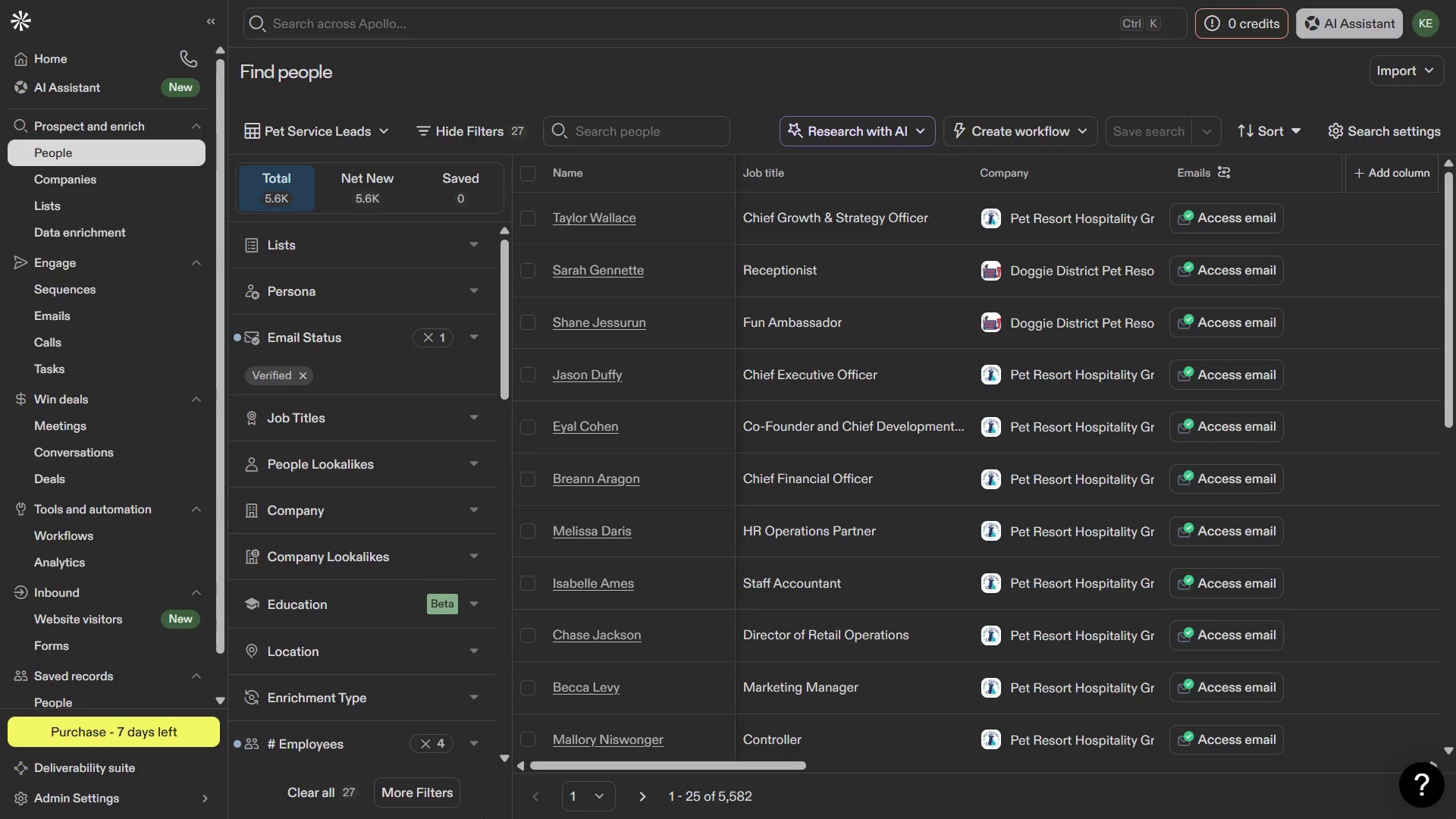 
key(PrintScreen)
 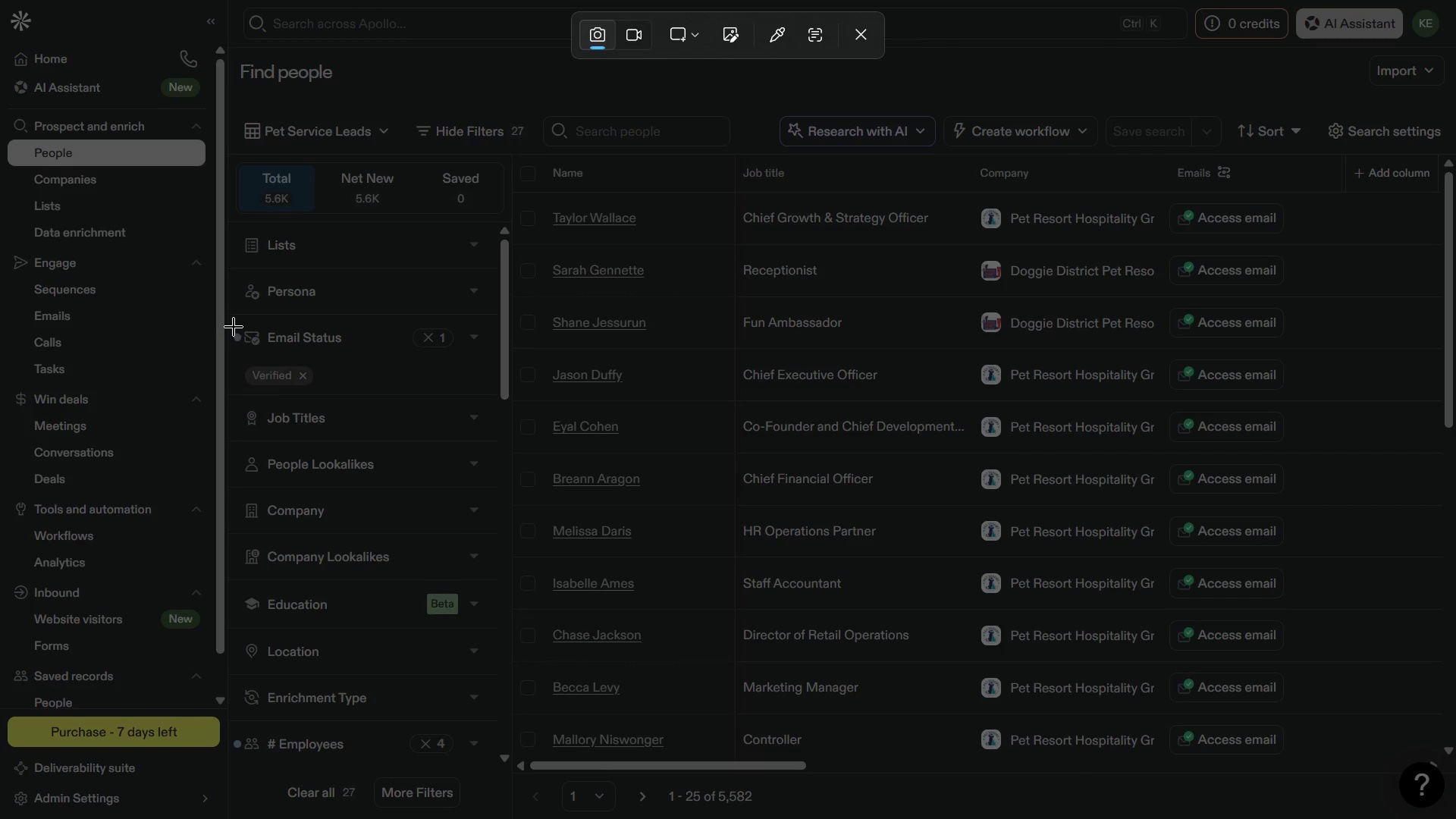 
left_click_drag(start_coordinate=[230, 309], to_coordinate=[514, 406])
 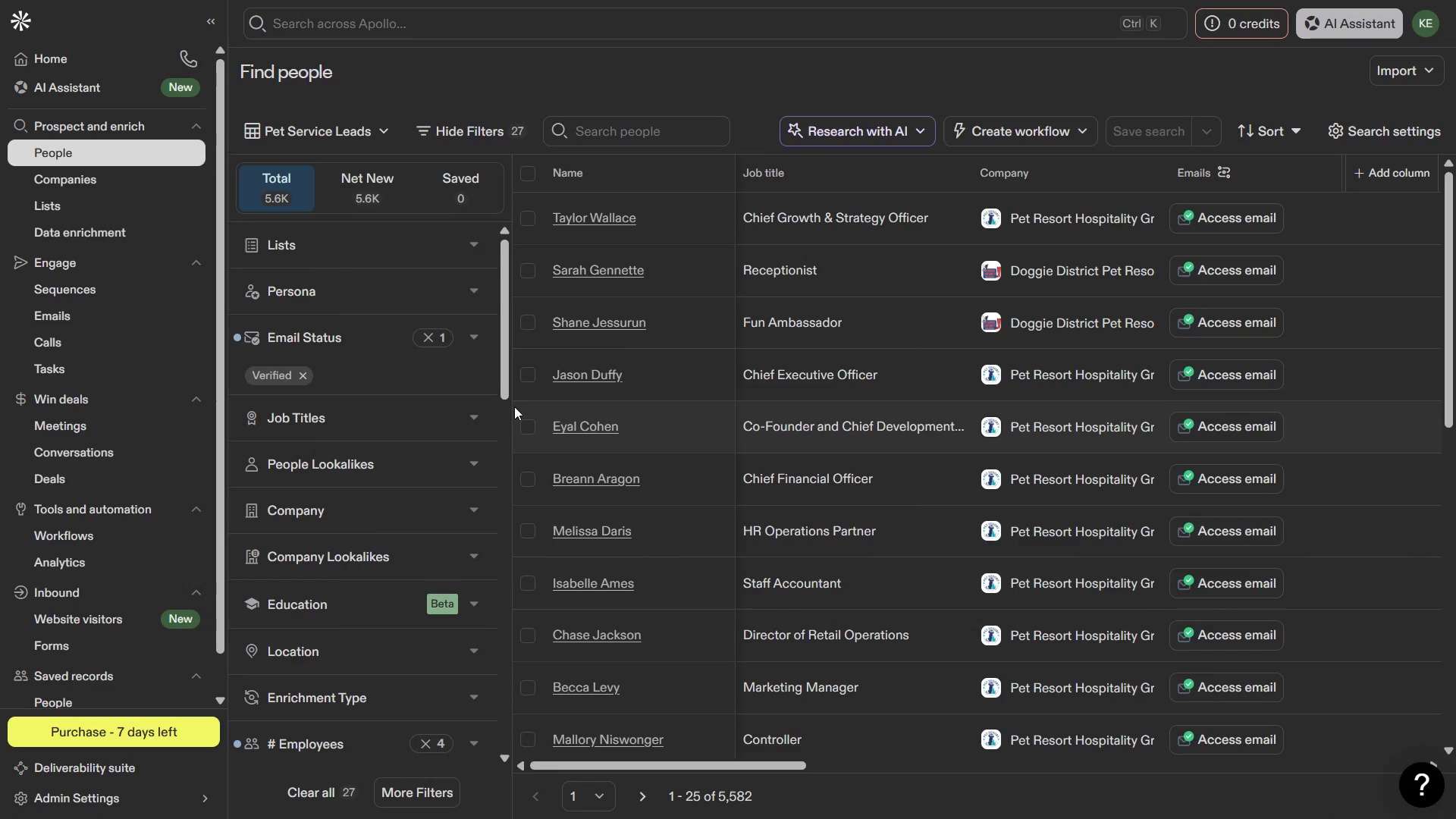 
key(Meta+MetaLeft)
 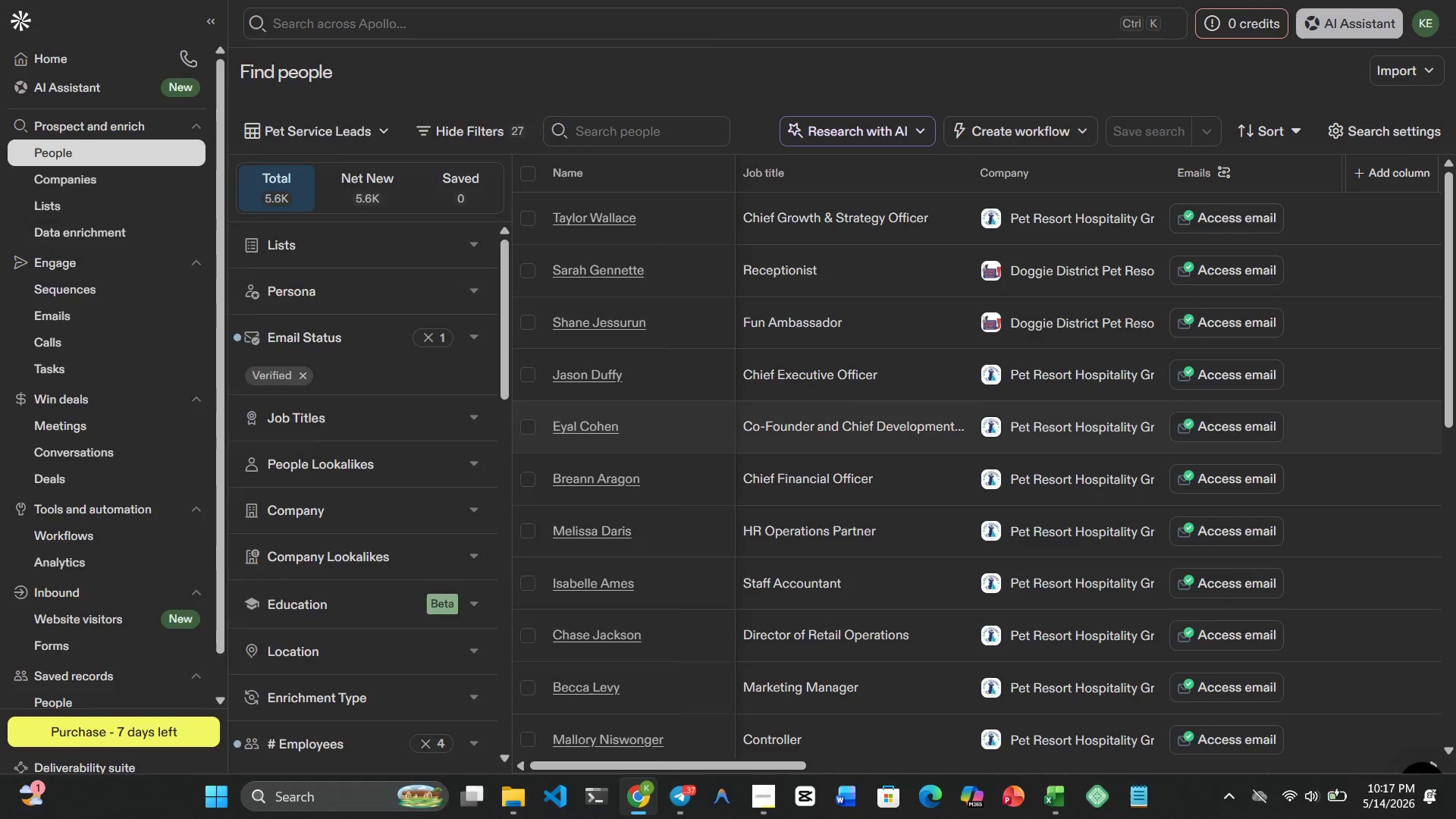 
key(Meta+1)
 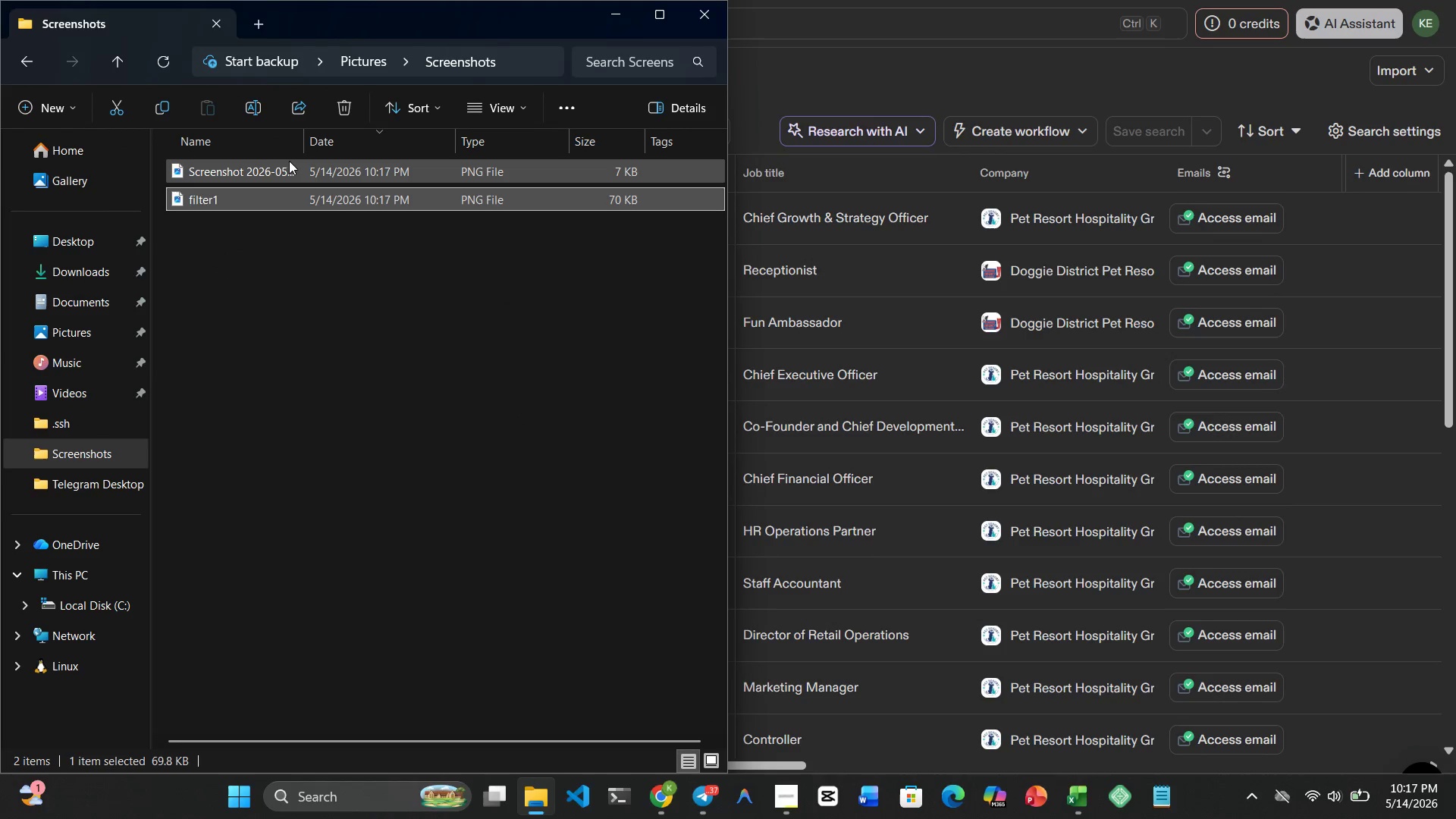 
left_click([293, 165])
 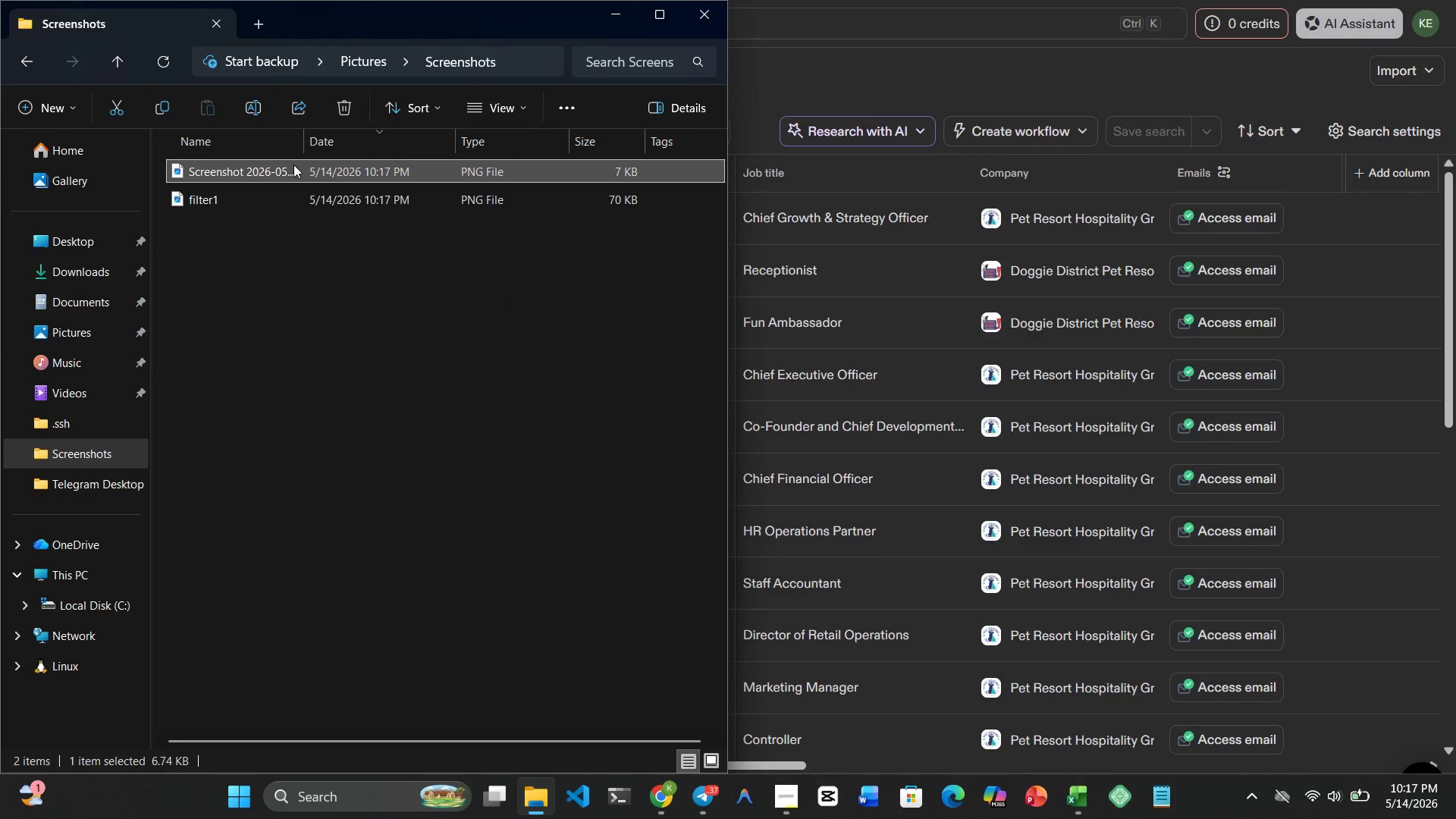 
left_click([290, 170])
 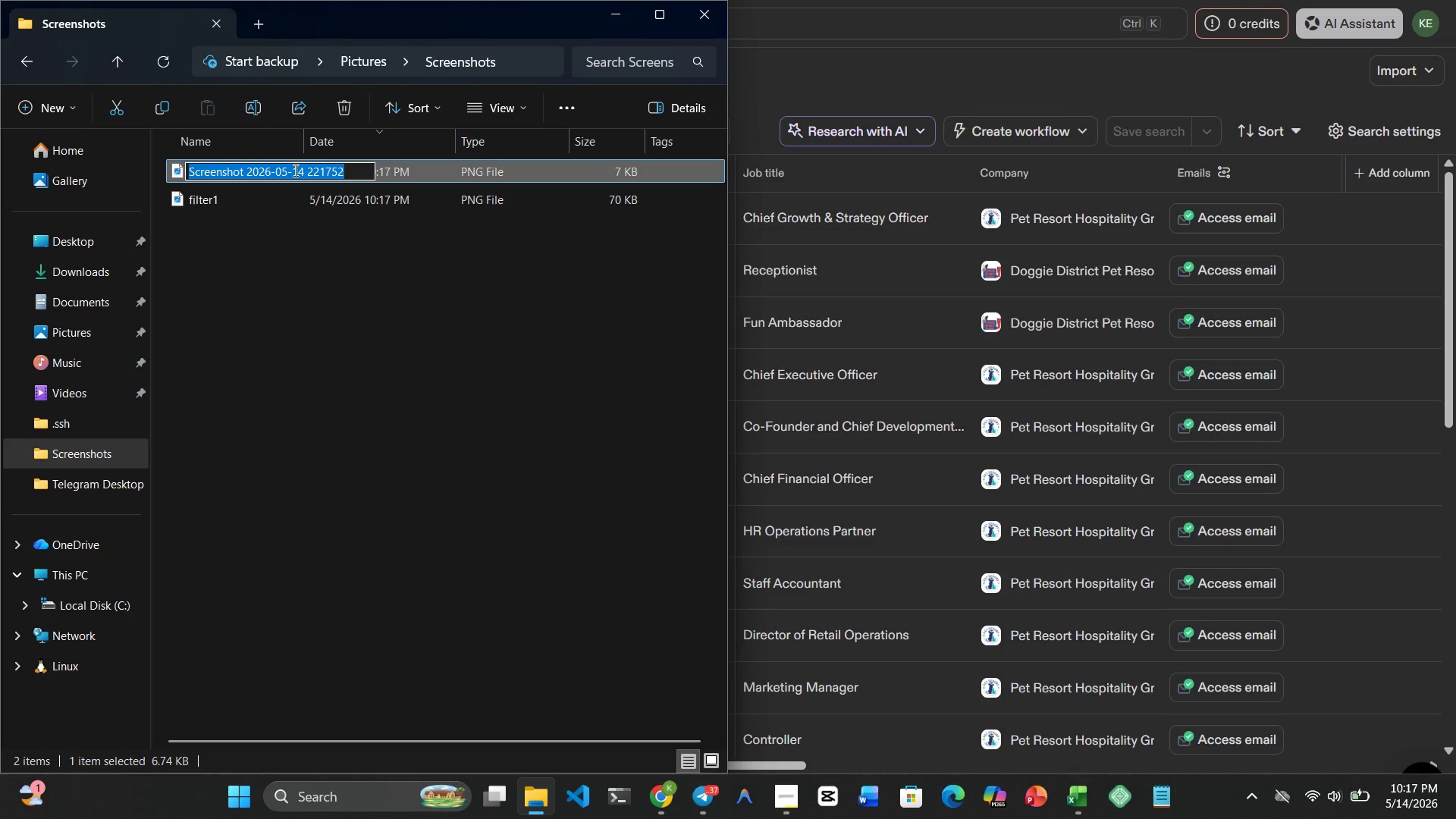 
type( filter2)
 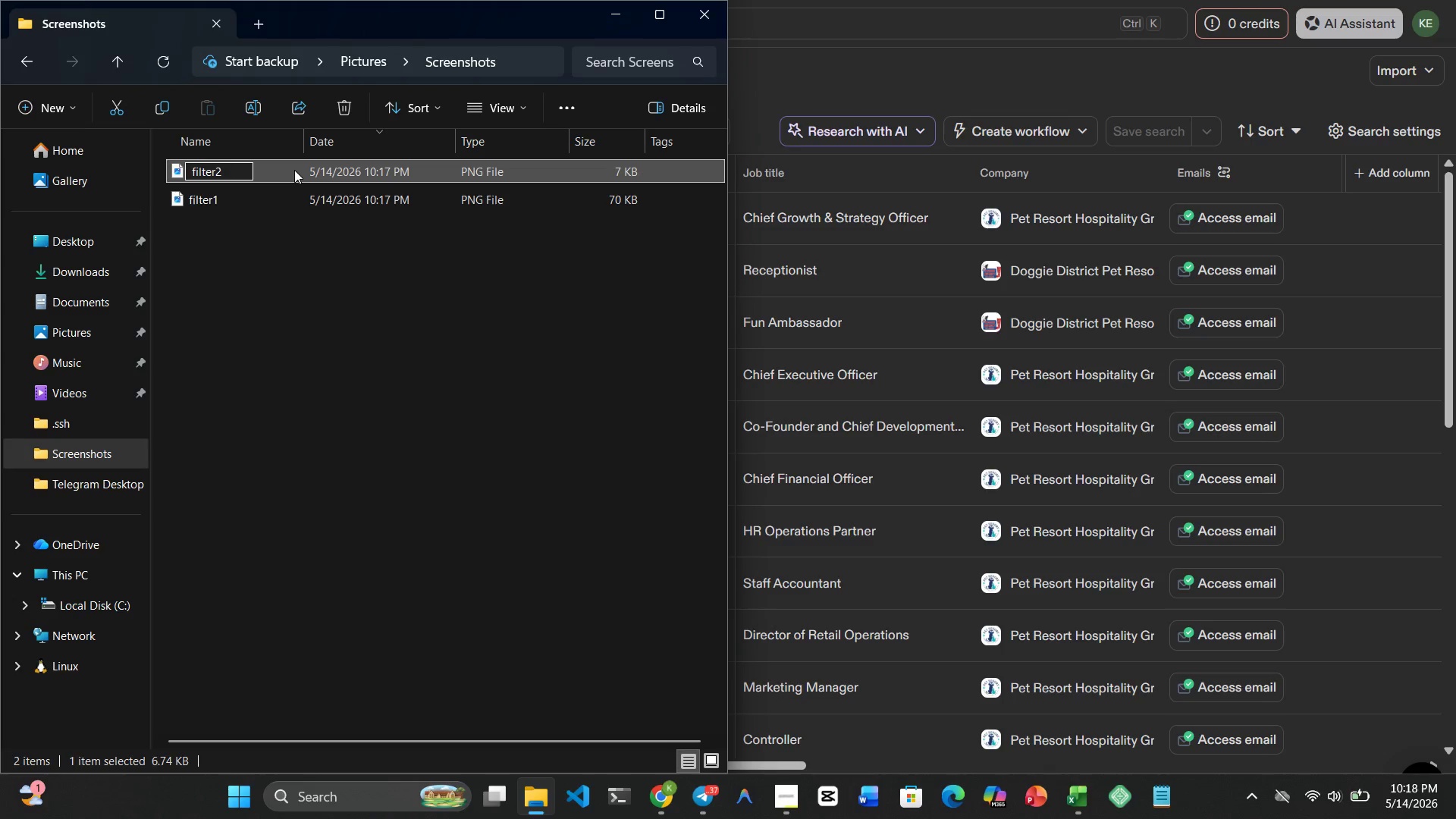 
key(Enter)
 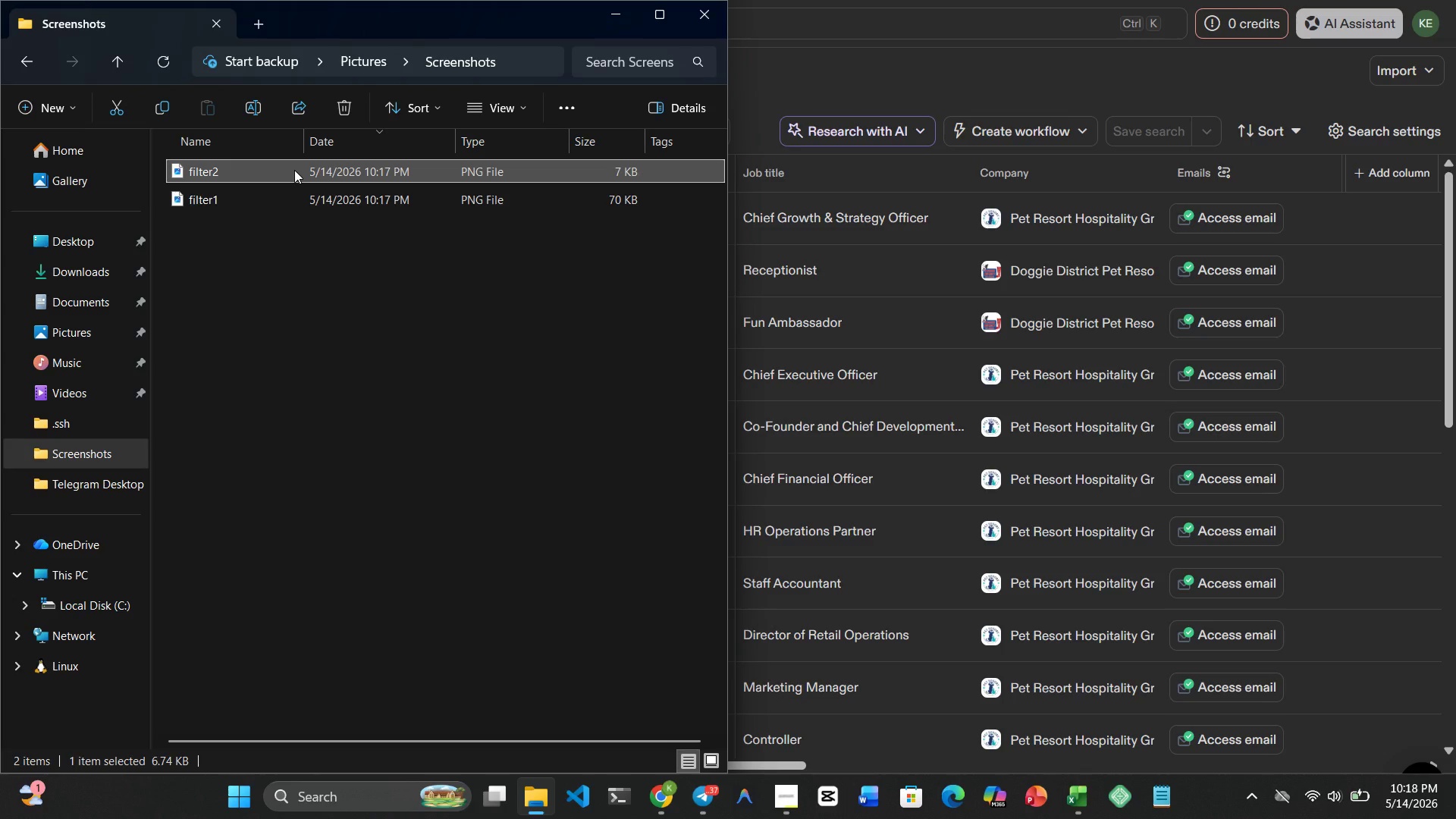 
key(Meta+MetaLeft)
 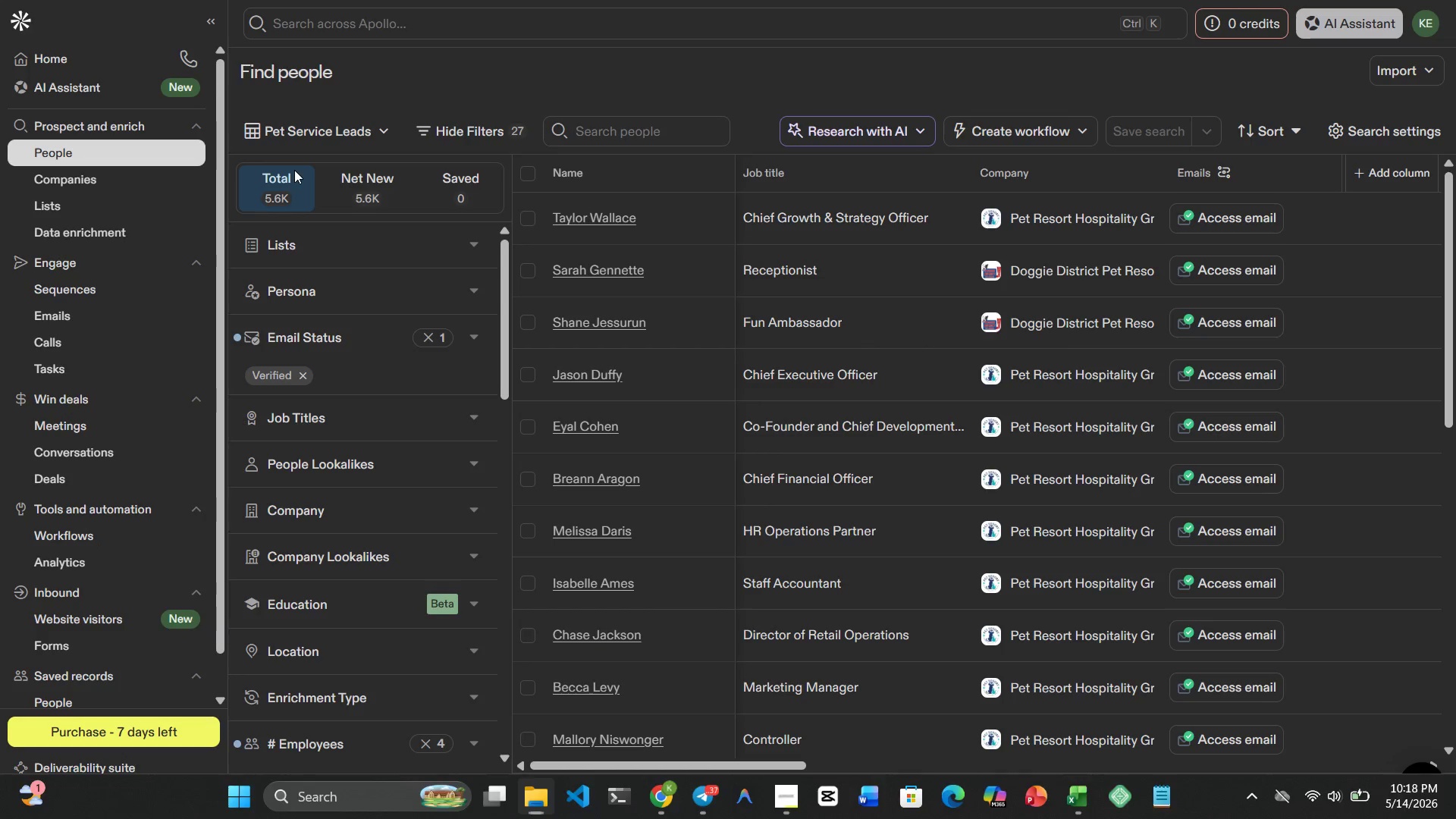 
key(Meta+4)
 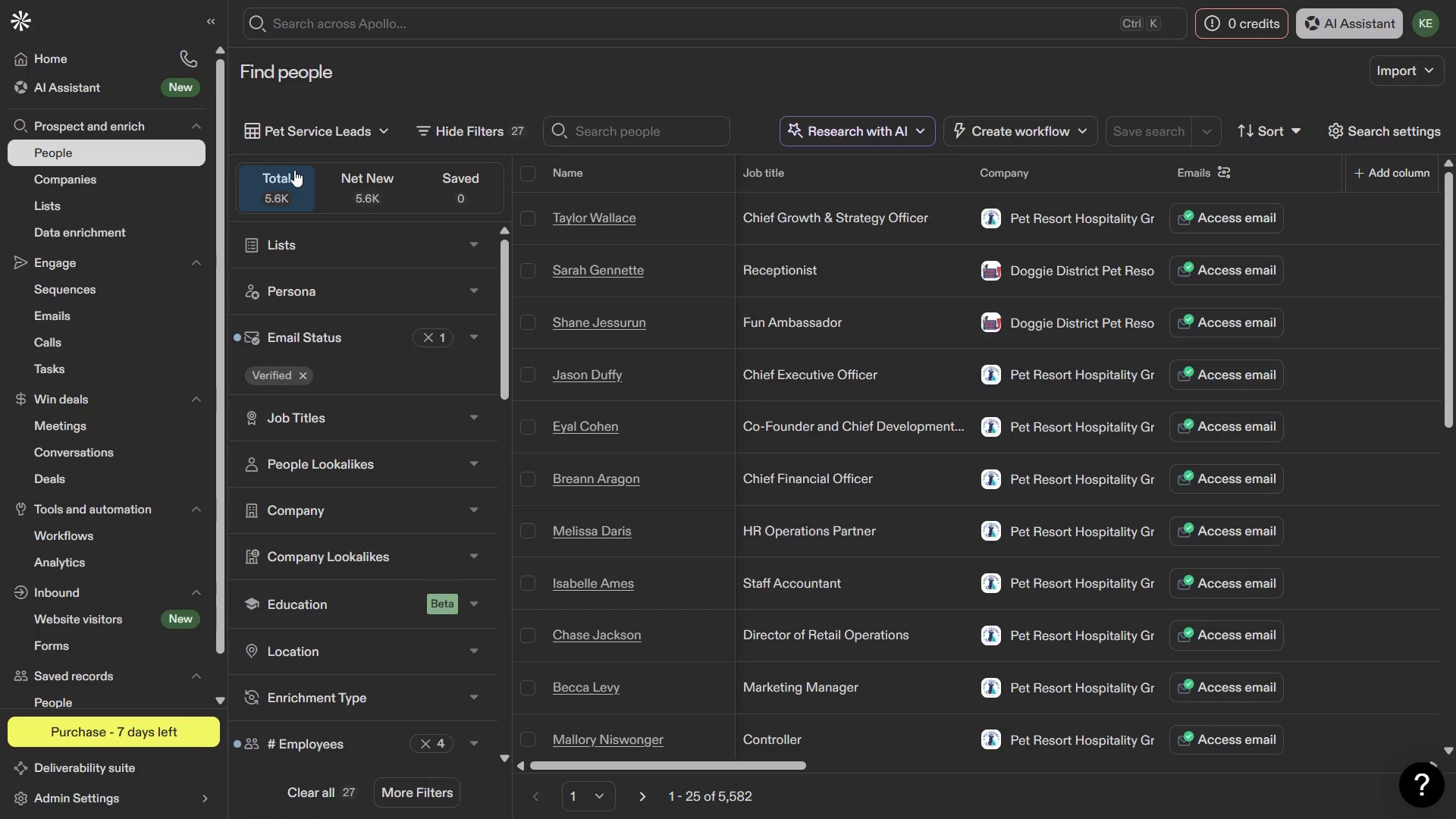 
wait(19.82)
 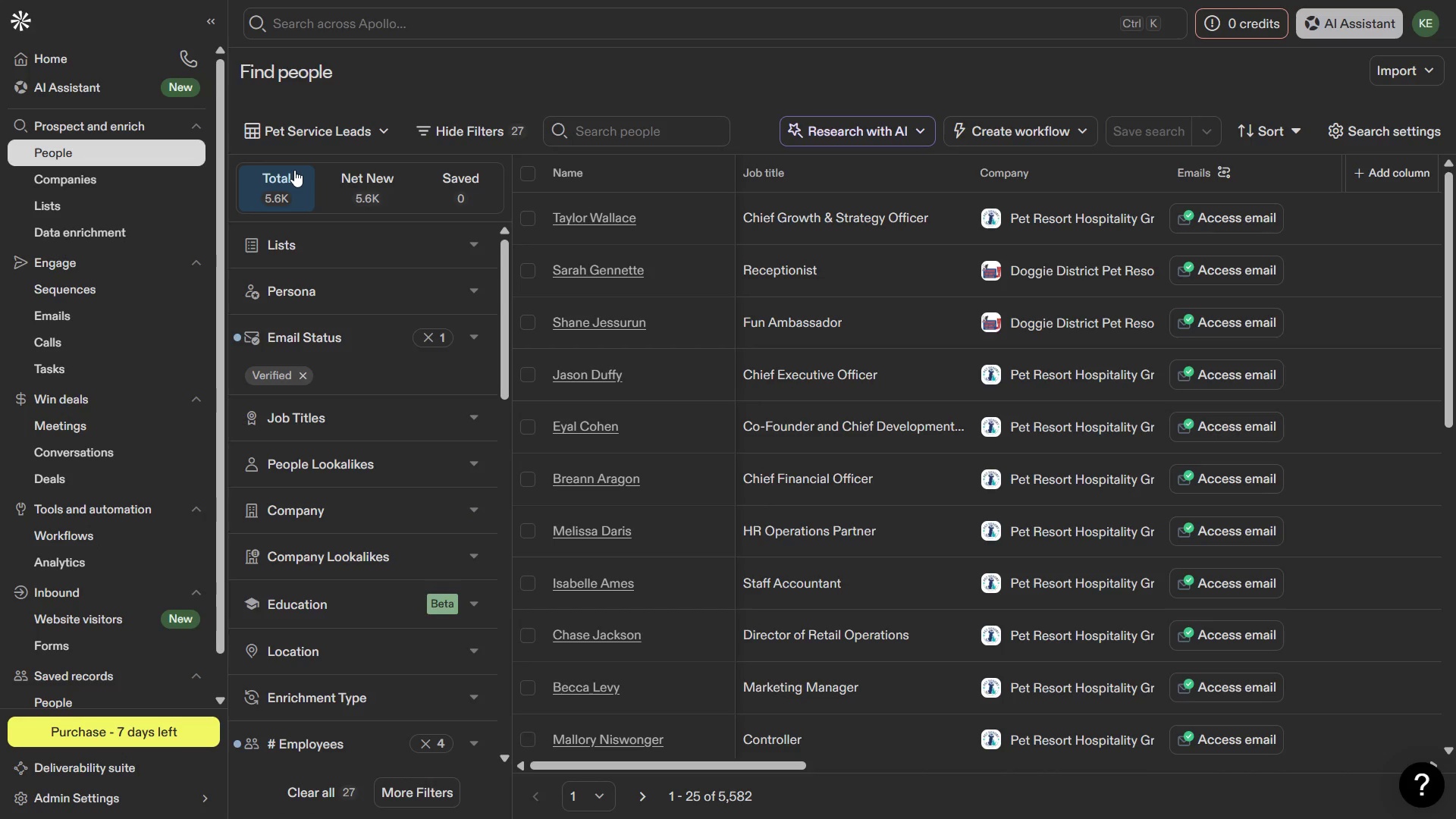 
mouse_move([724, 461])
 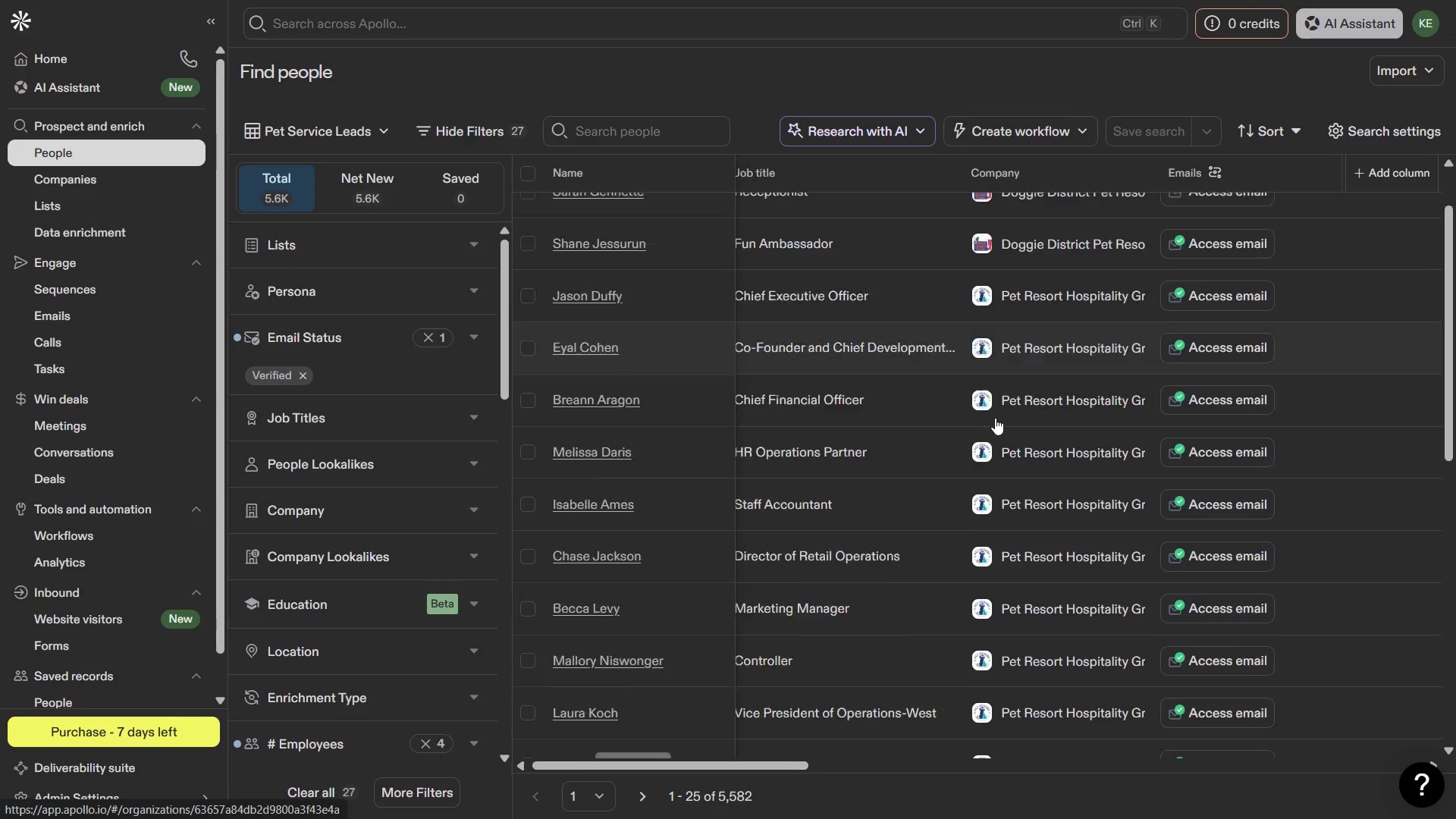 
wait(17.73)
 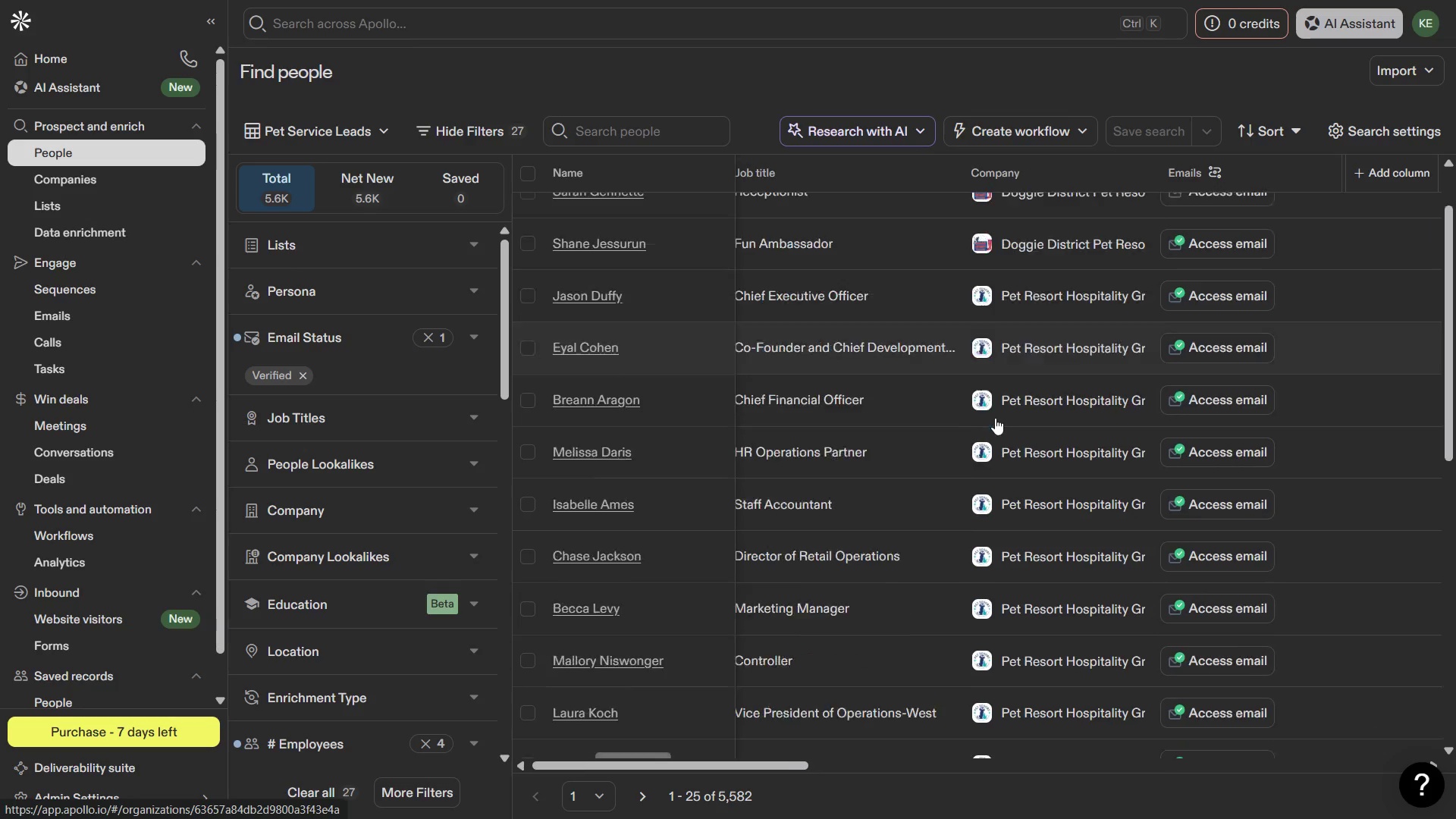 
key(PrintScreen)
 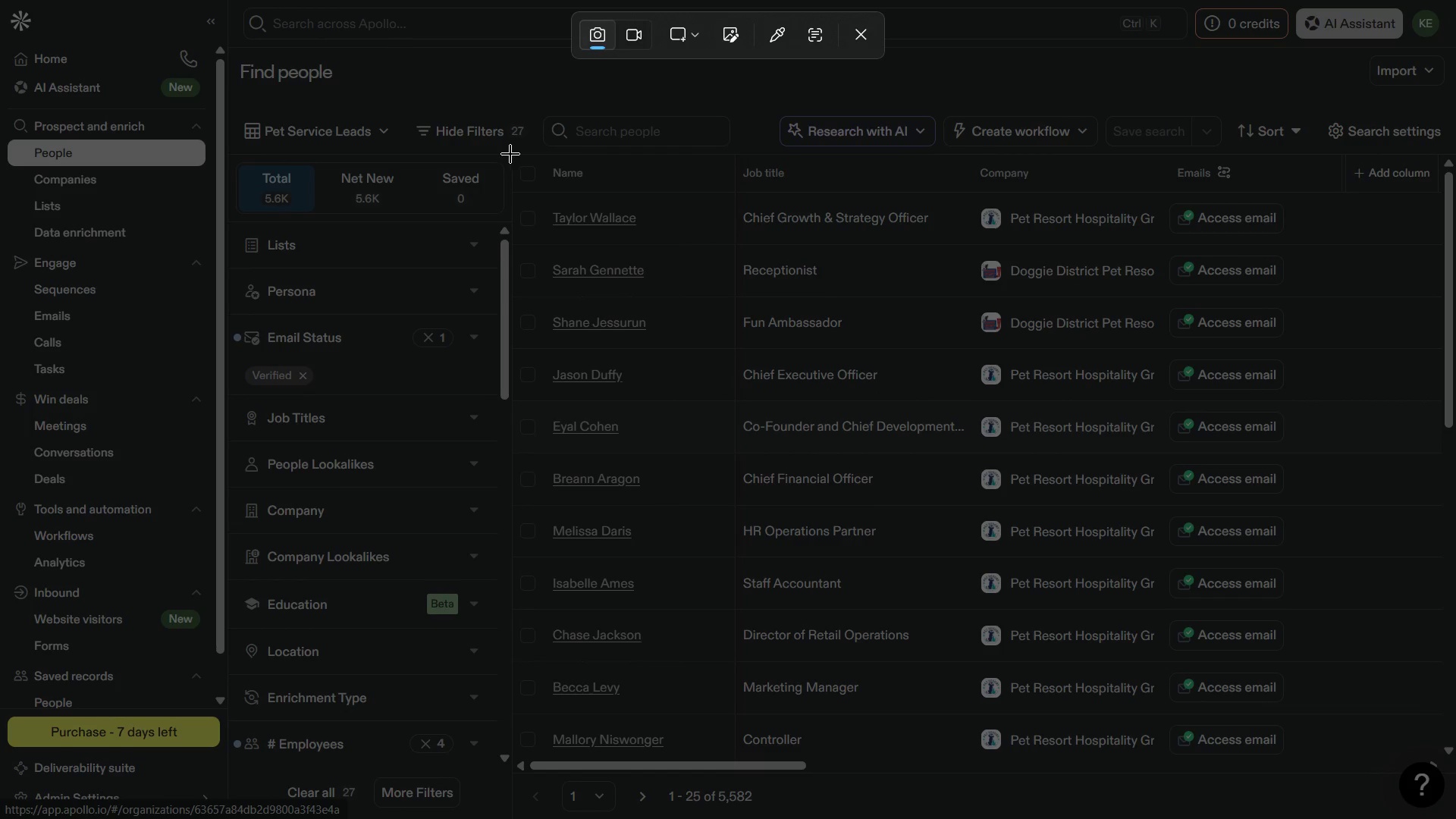 
left_click_drag(start_coordinate=[507, 154], to_coordinate=[1356, 782])
 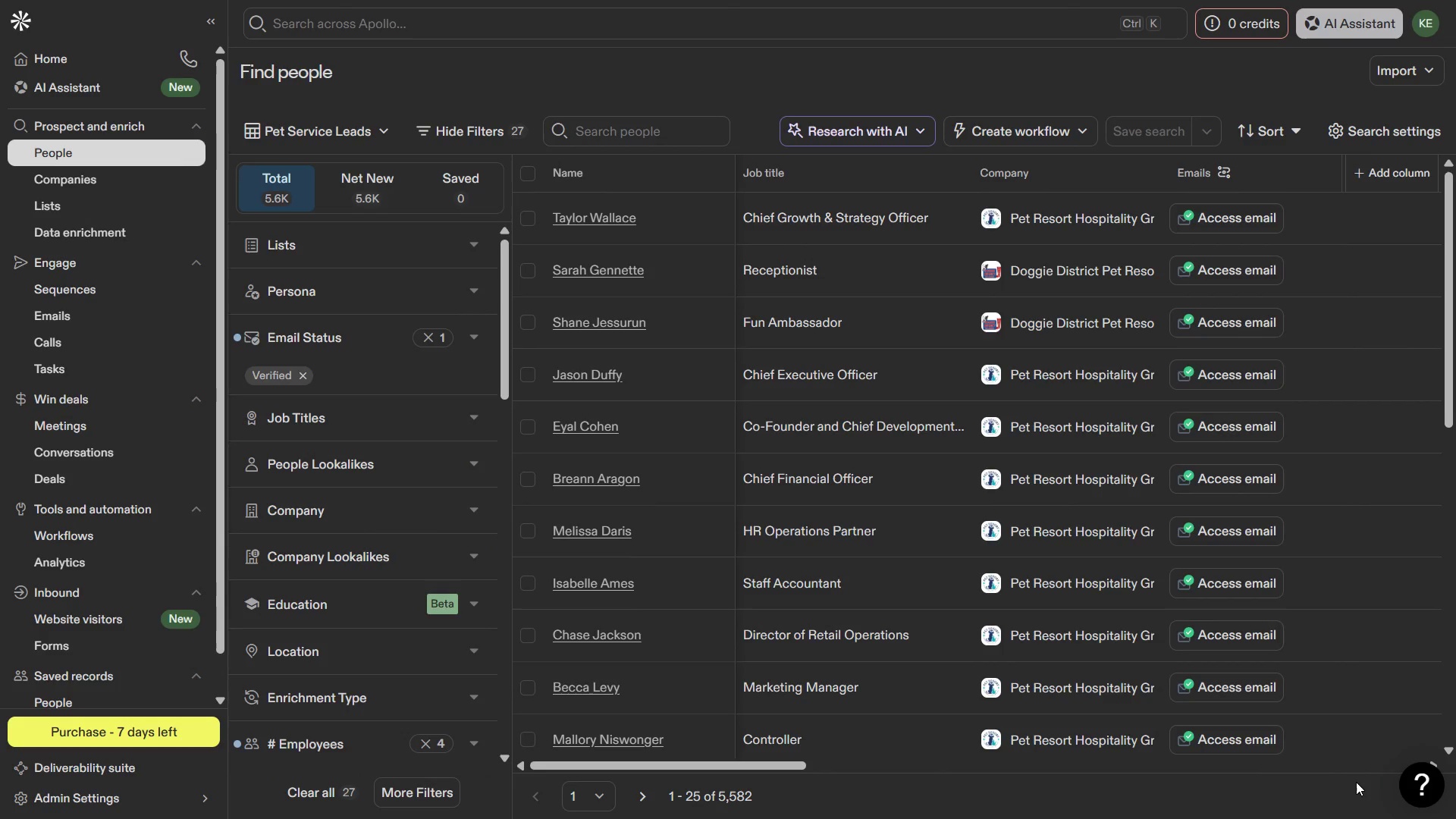 
key(Meta+MetaLeft)
 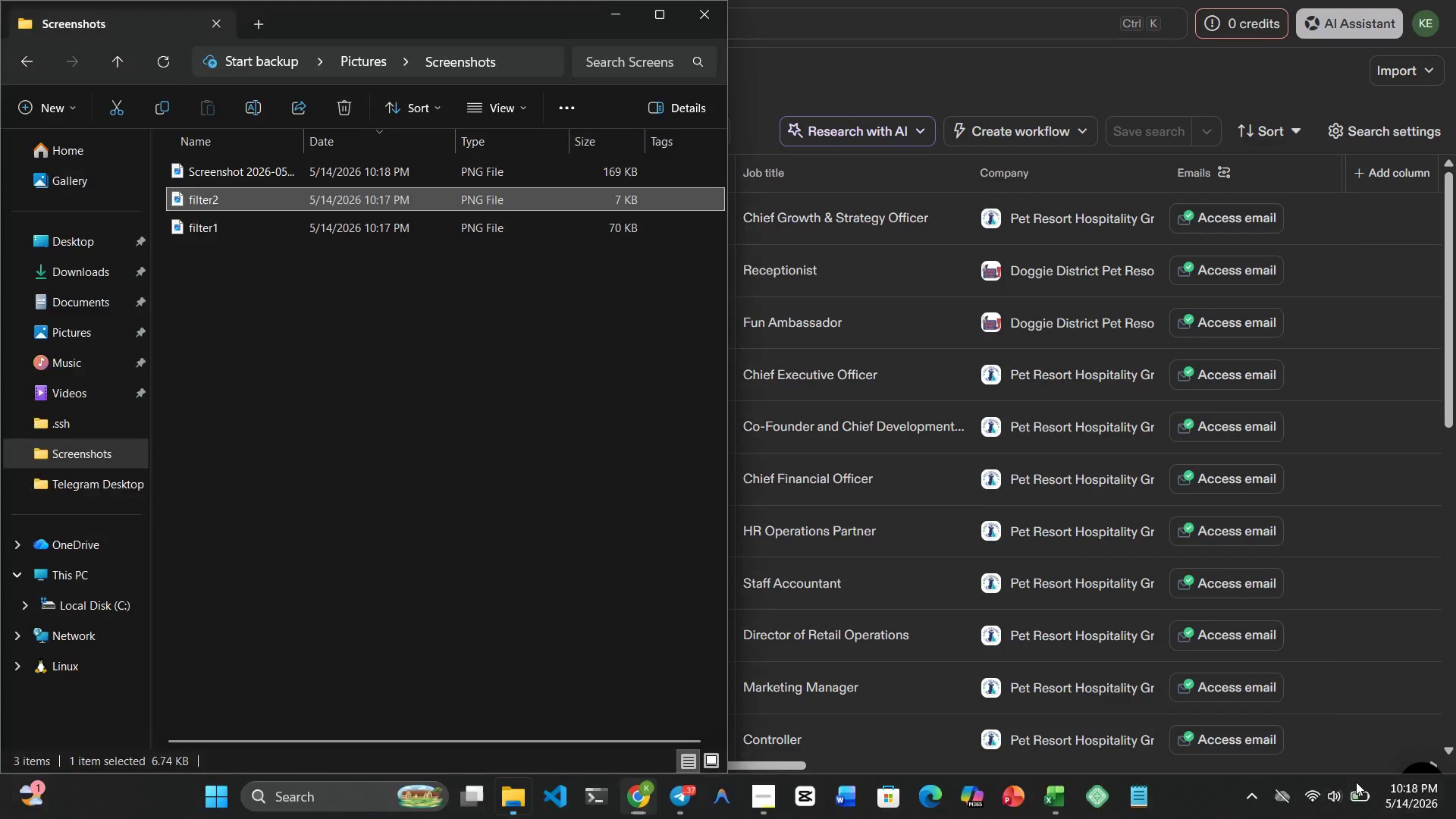 
key(1)
 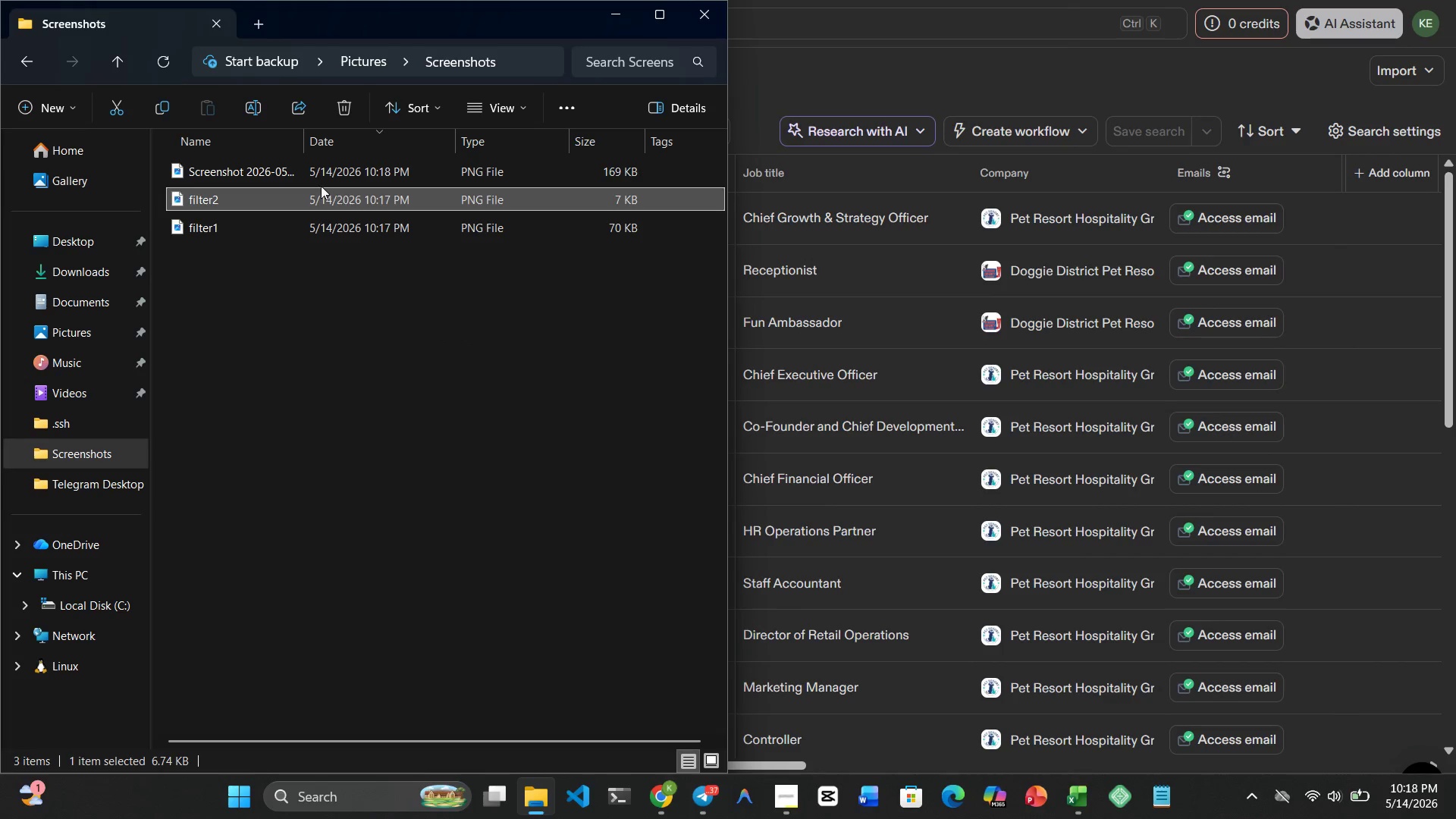 
left_click([299, 171])
 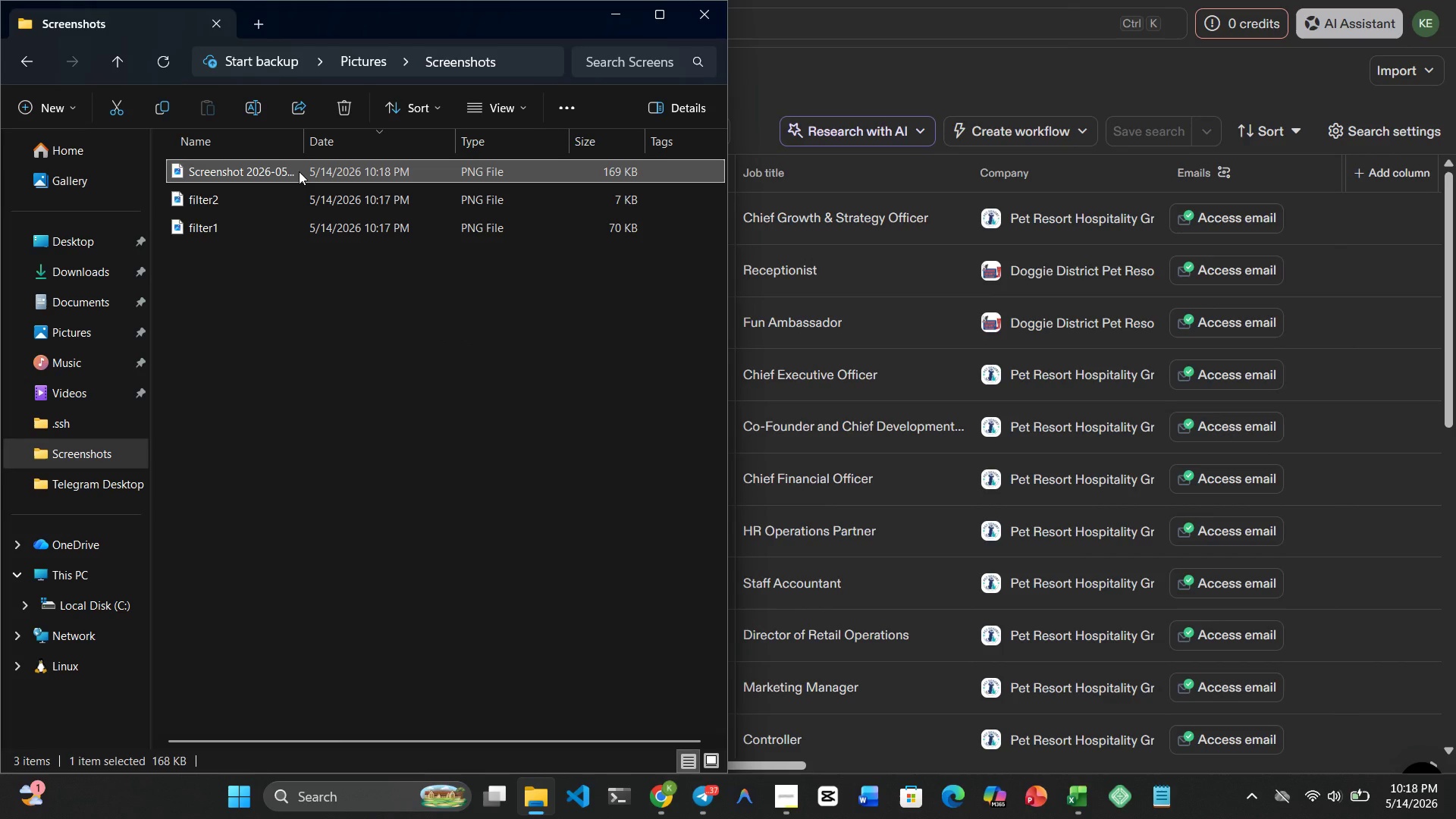 
right_click([299, 171])
 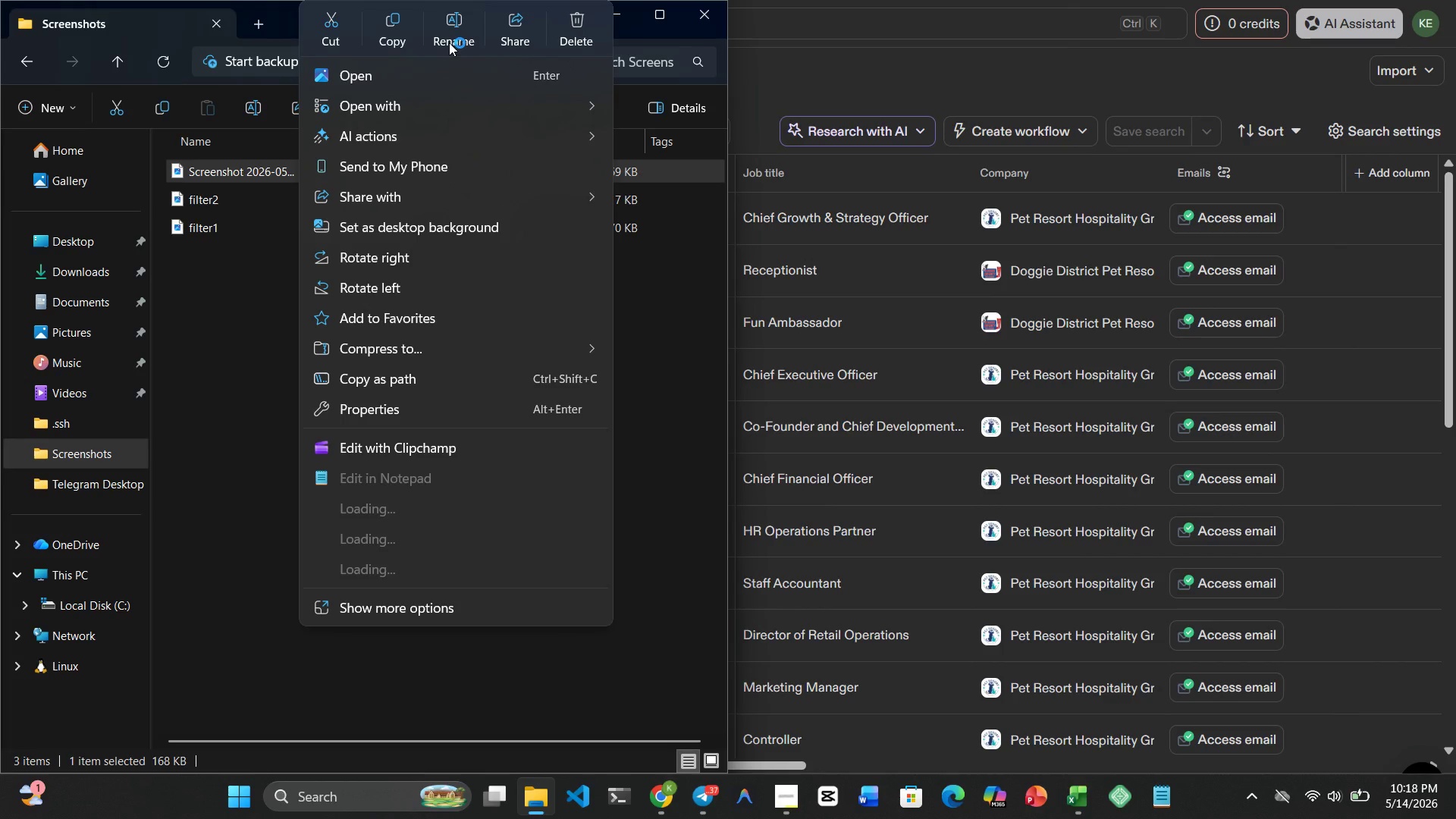 
left_click([449, 42])
 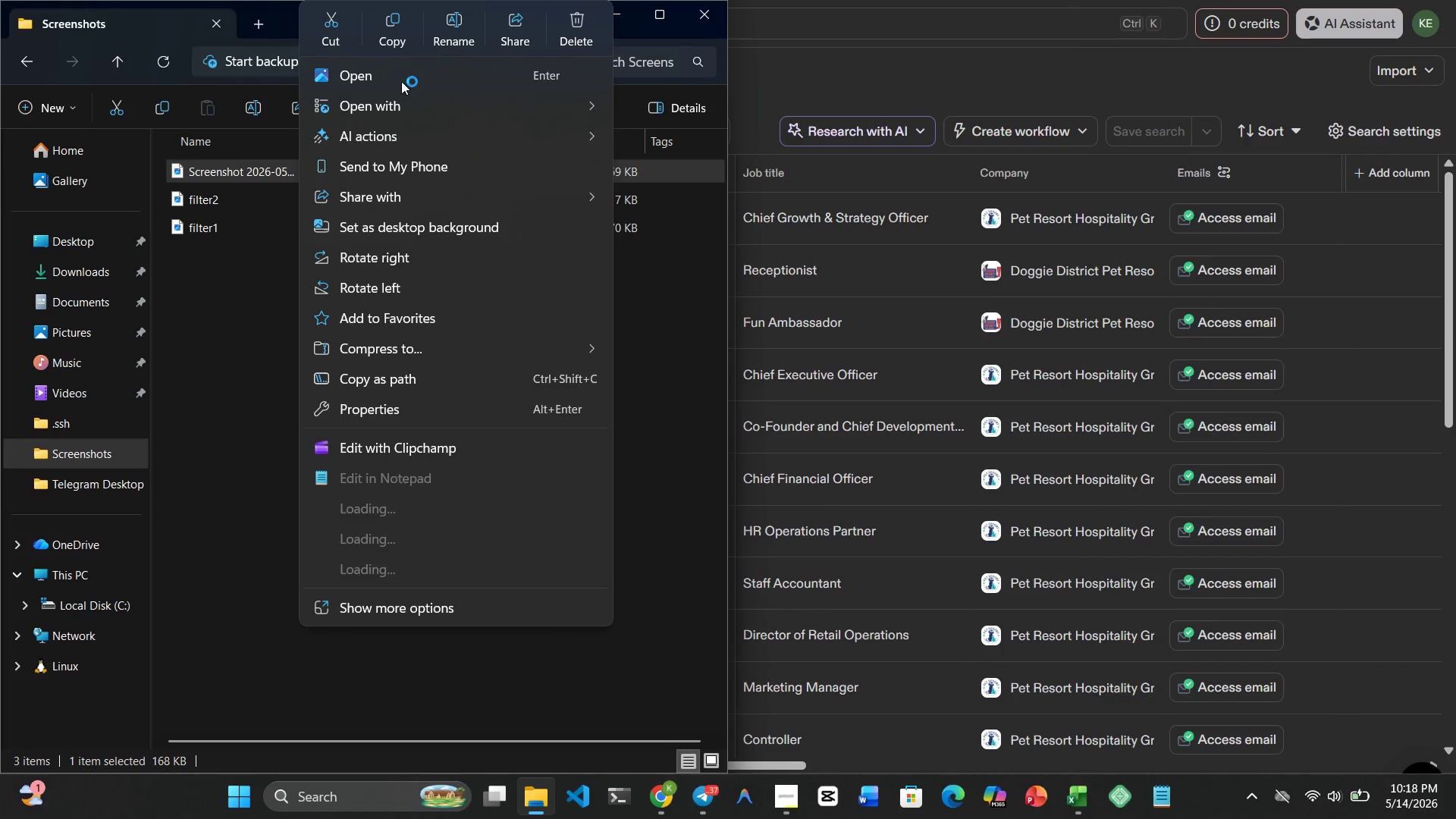 
left_click([241, 177])
 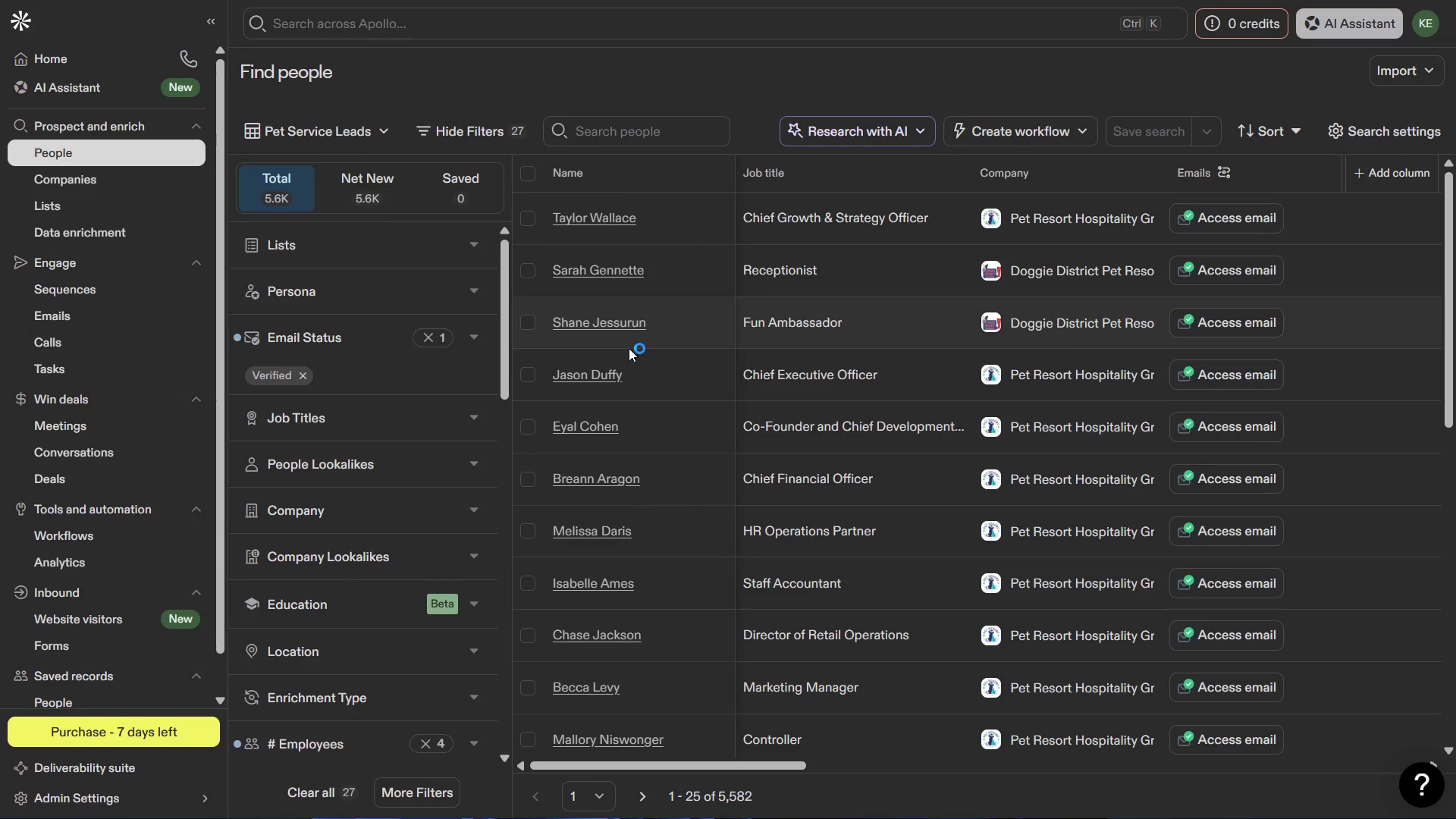 
key(Meta+1)
 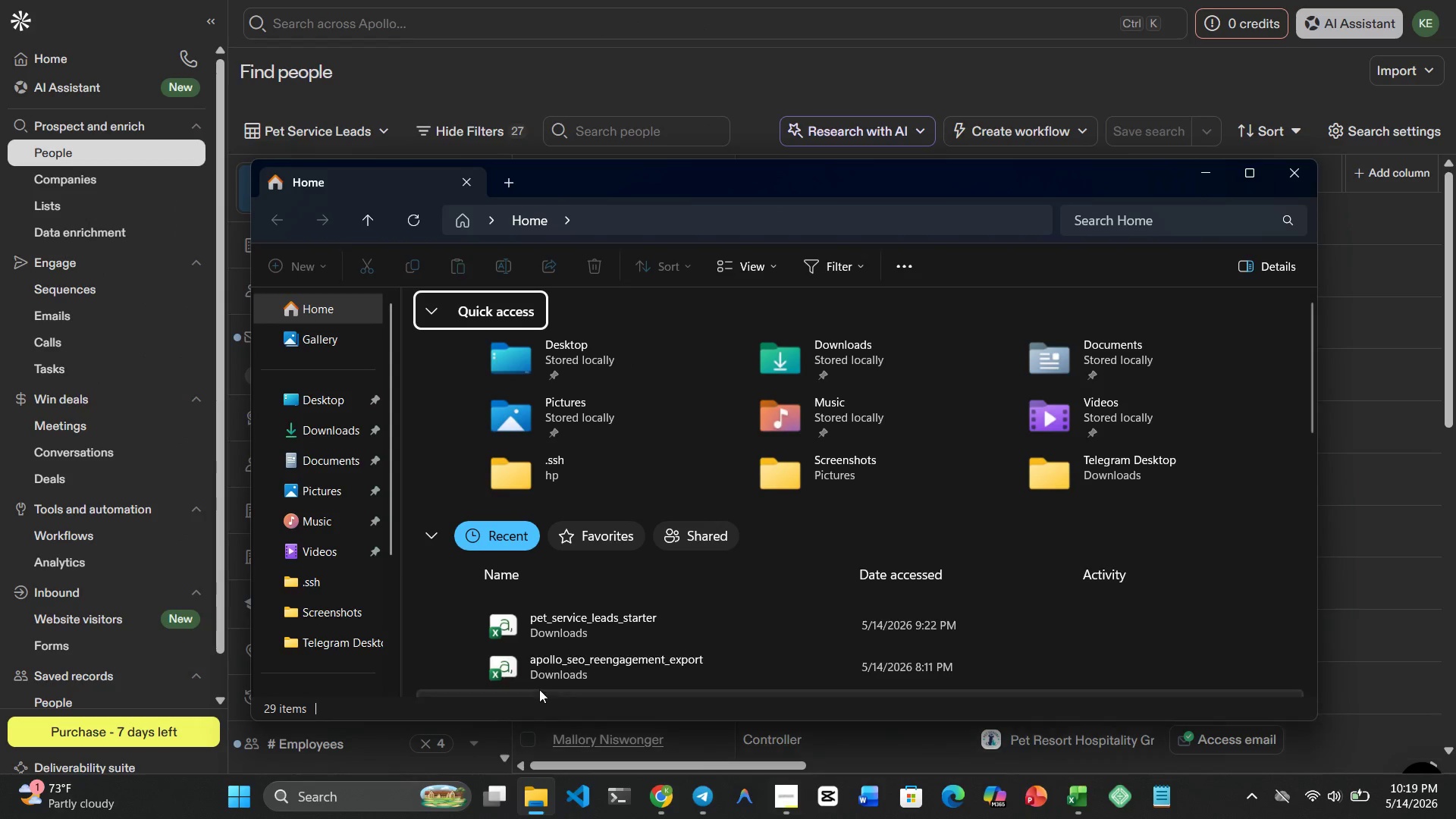 
left_click([313, 612])
 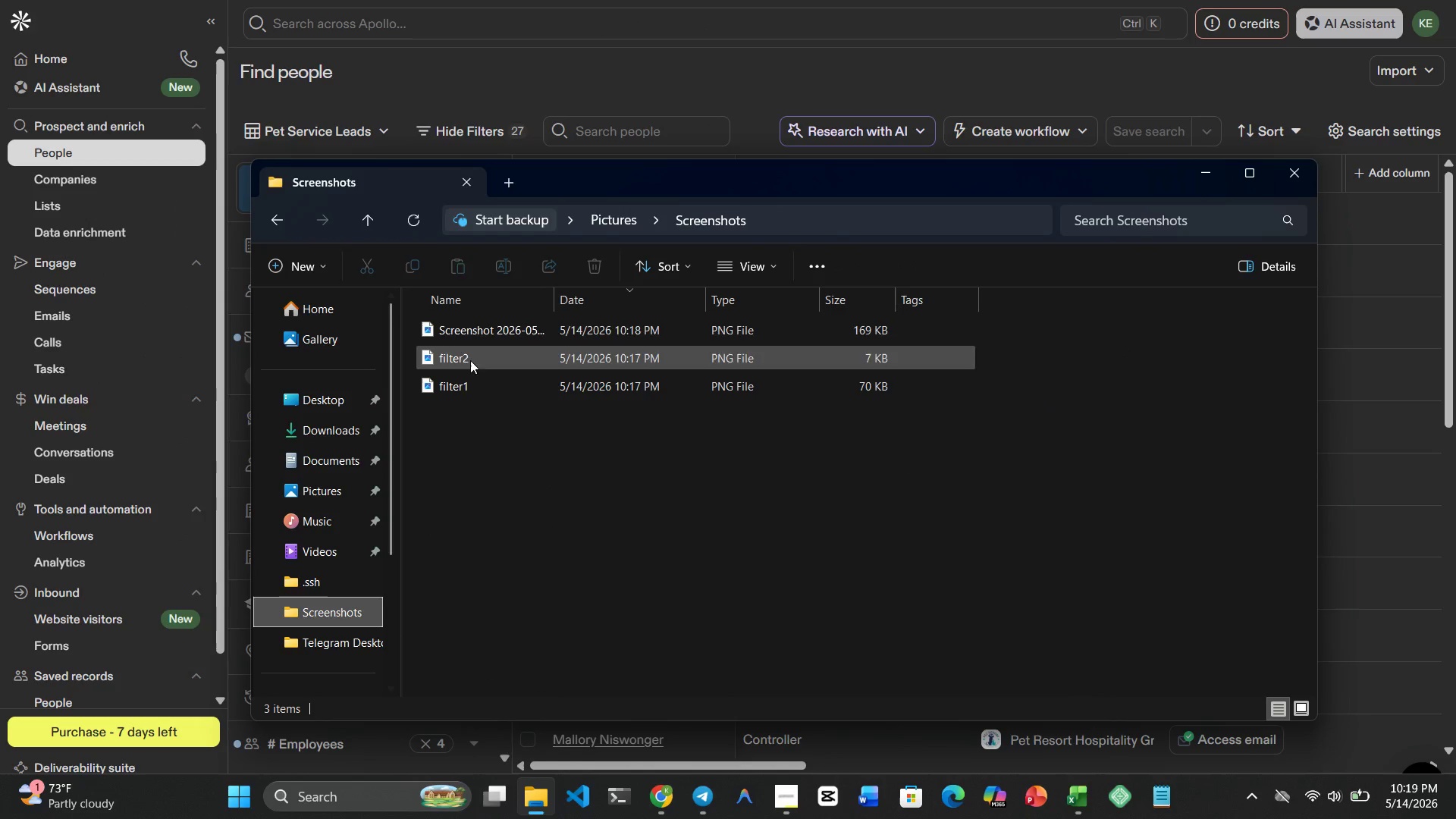 
left_click([499, 337])
 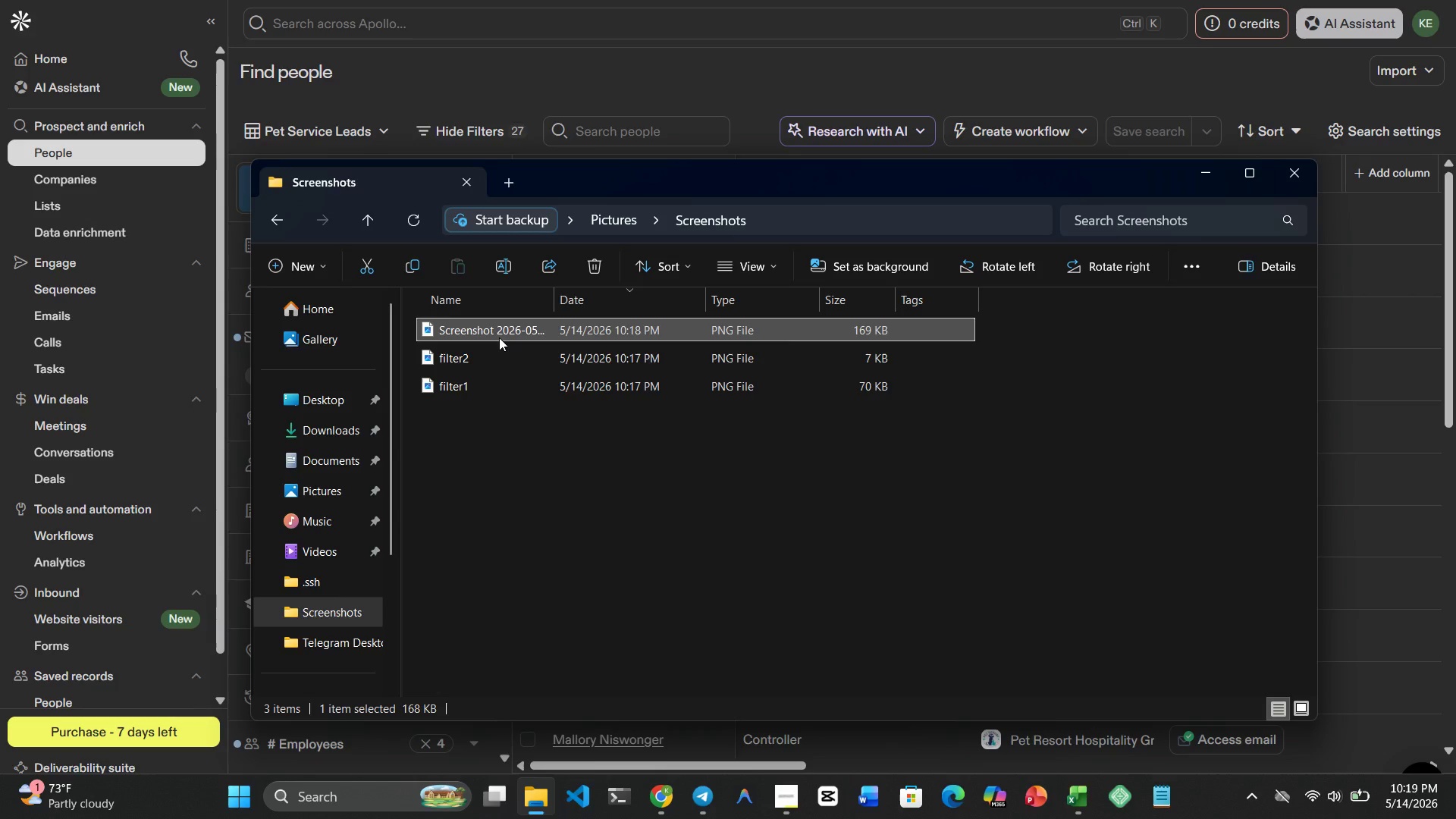 
right_click([499, 335])
 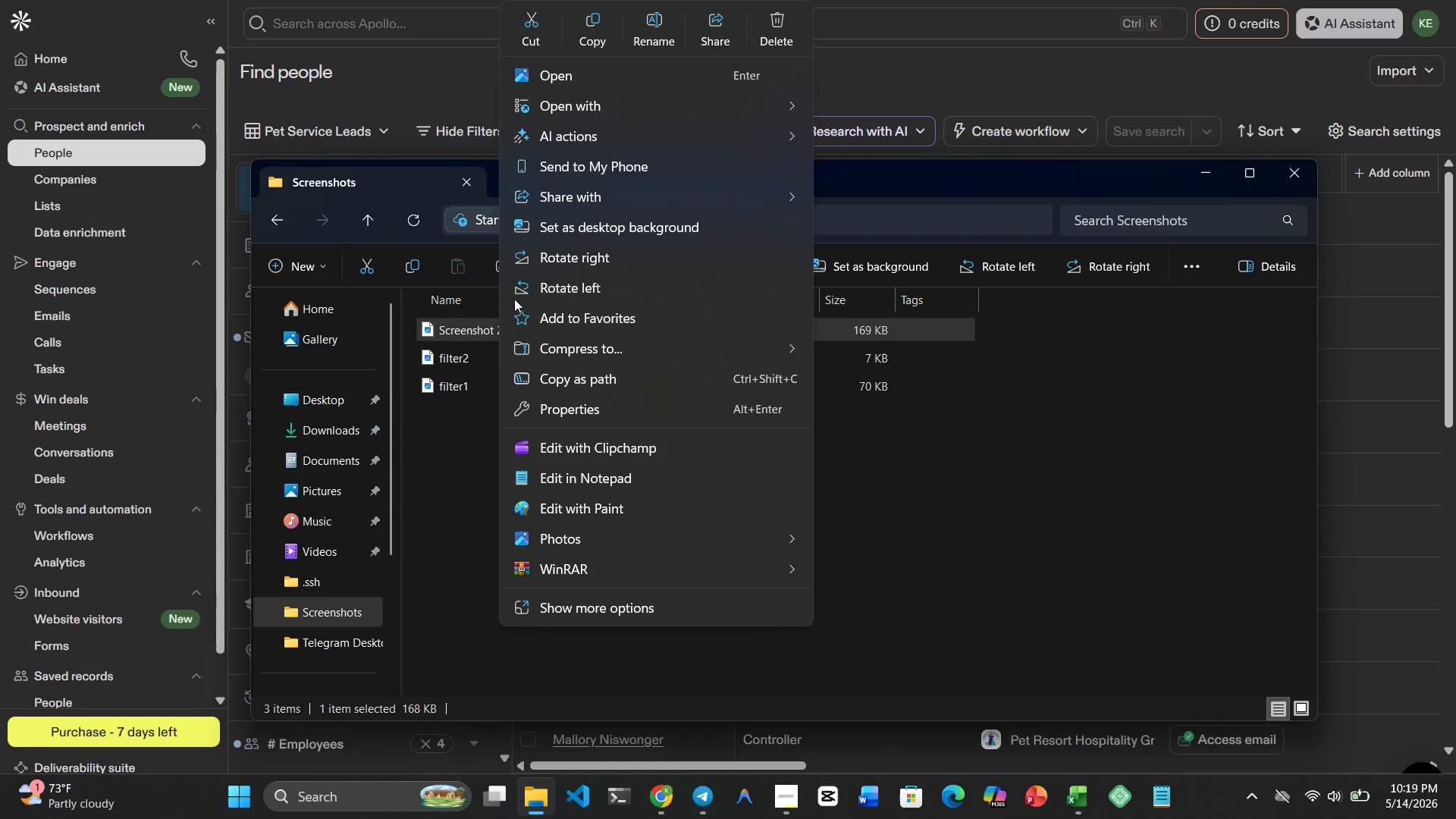 
left_click([642, 32])
 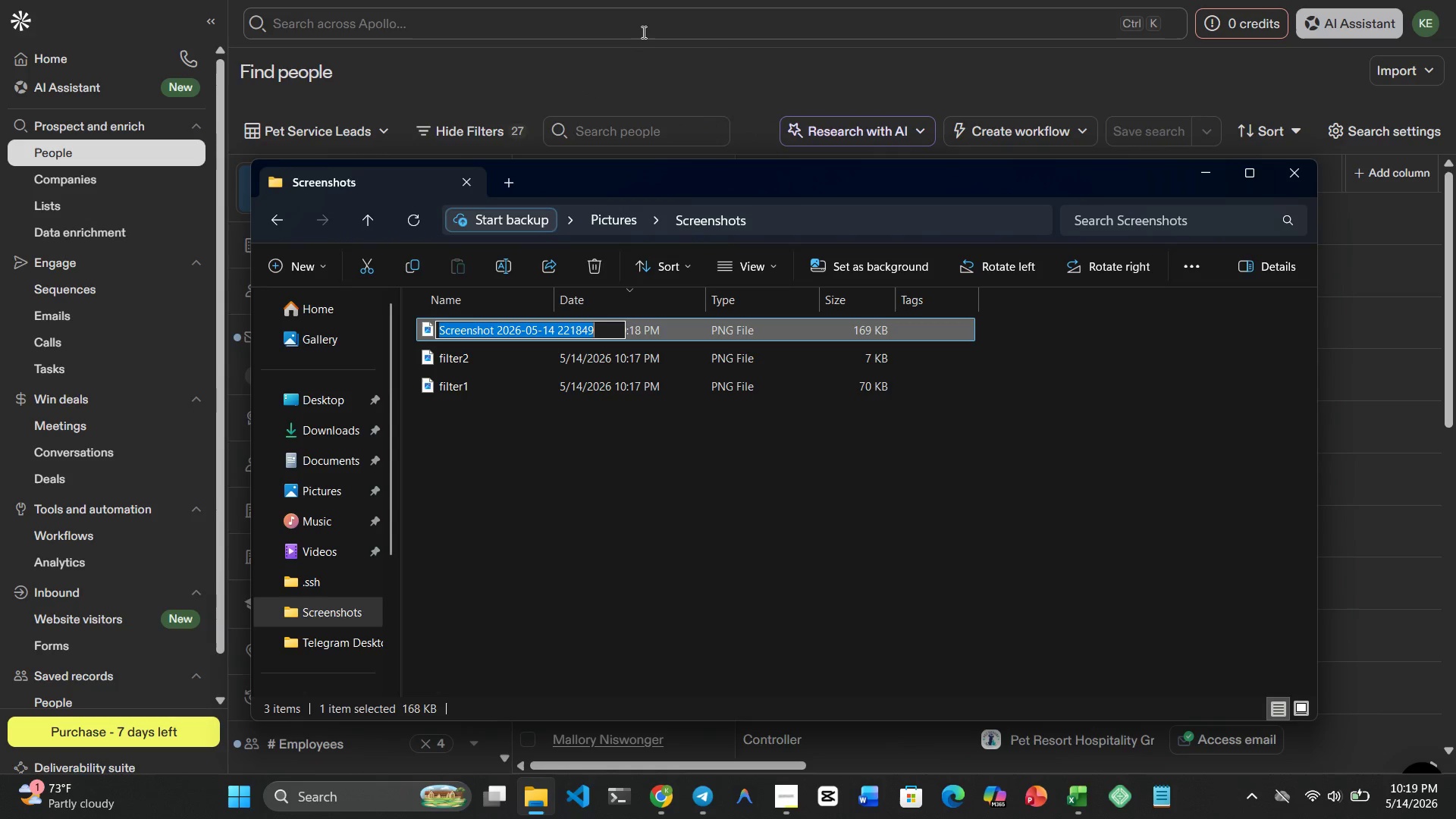 
type(search_result1)
 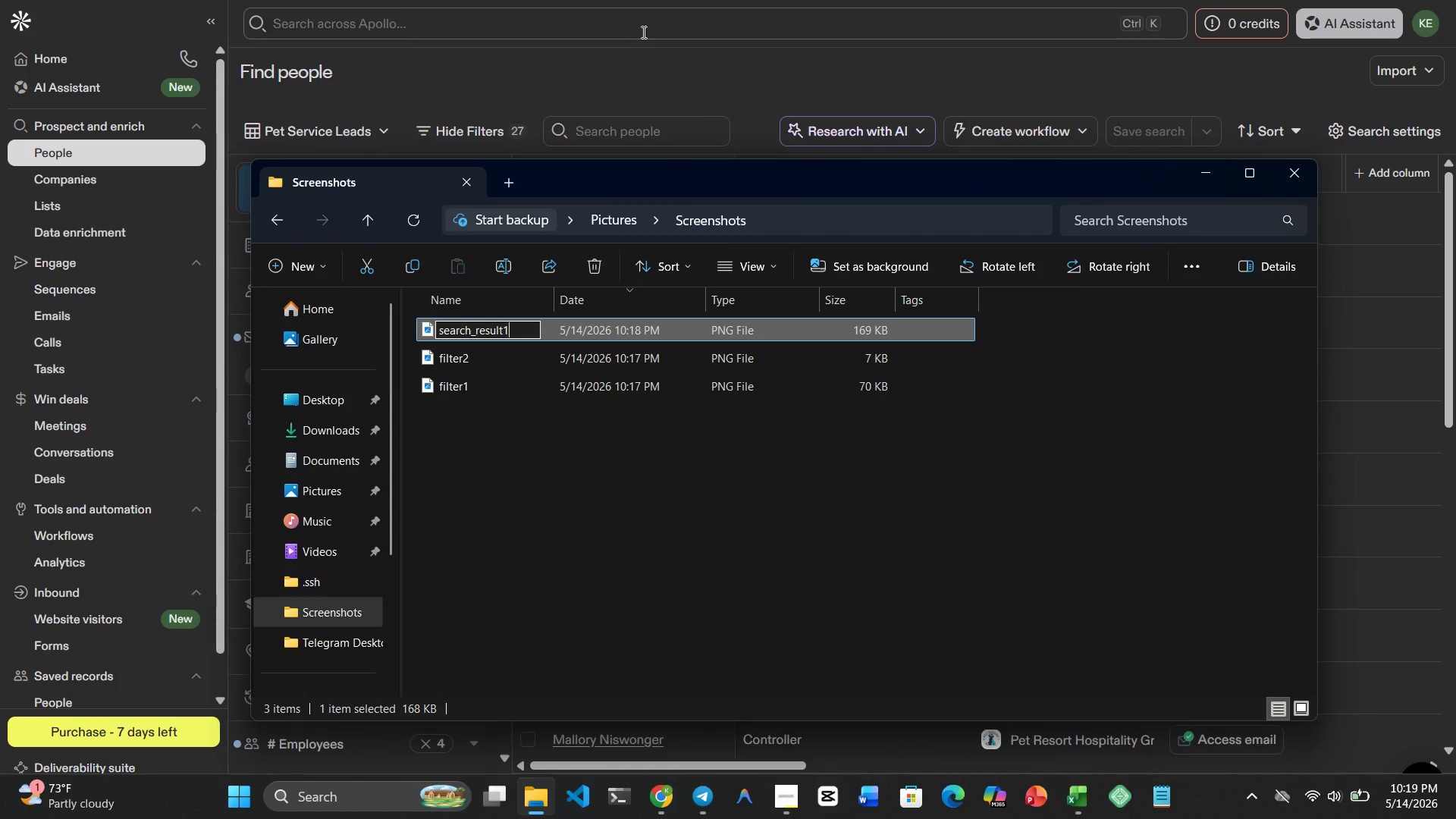 
key(Enter)
 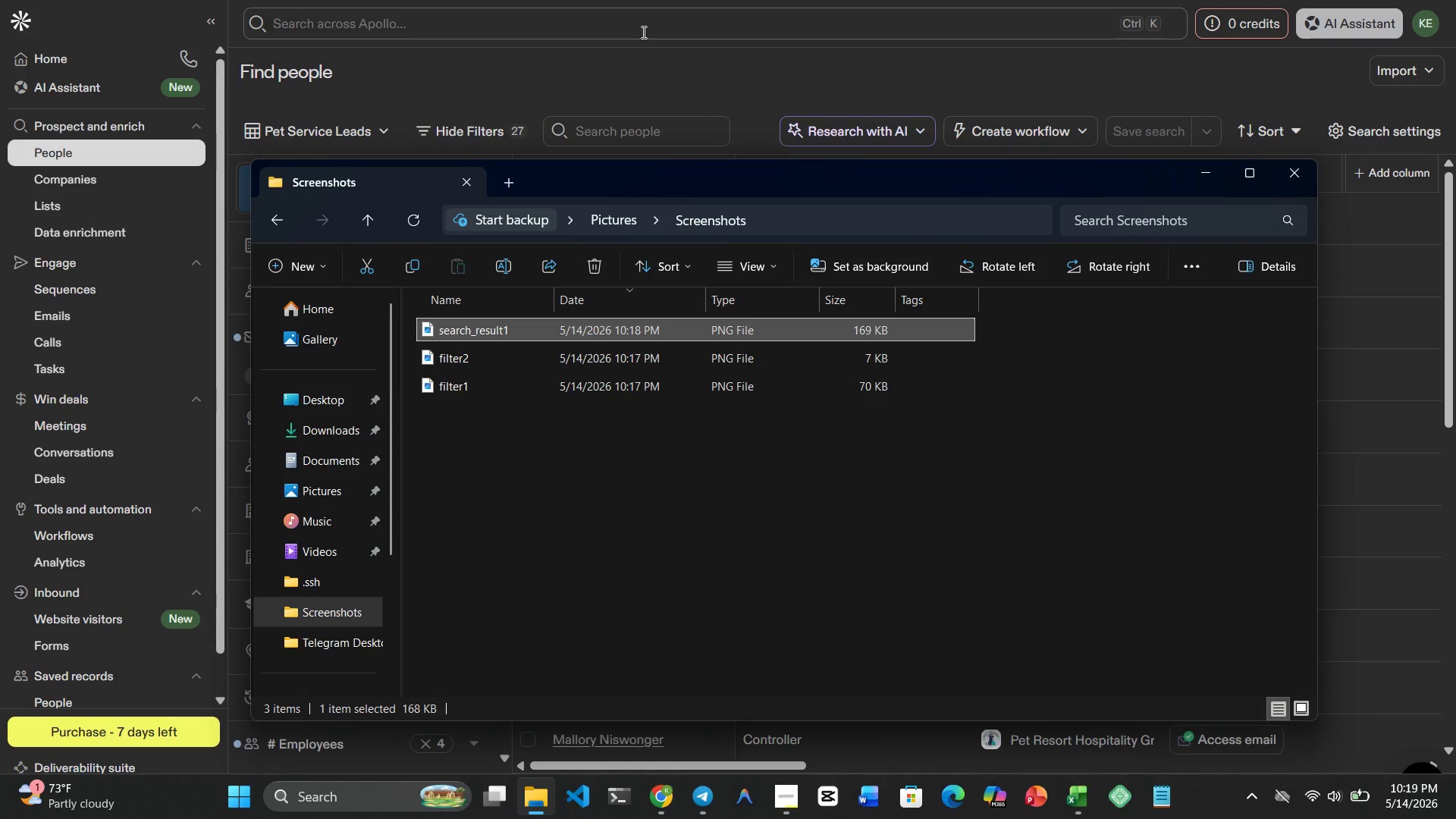 
key(Meta+4)
 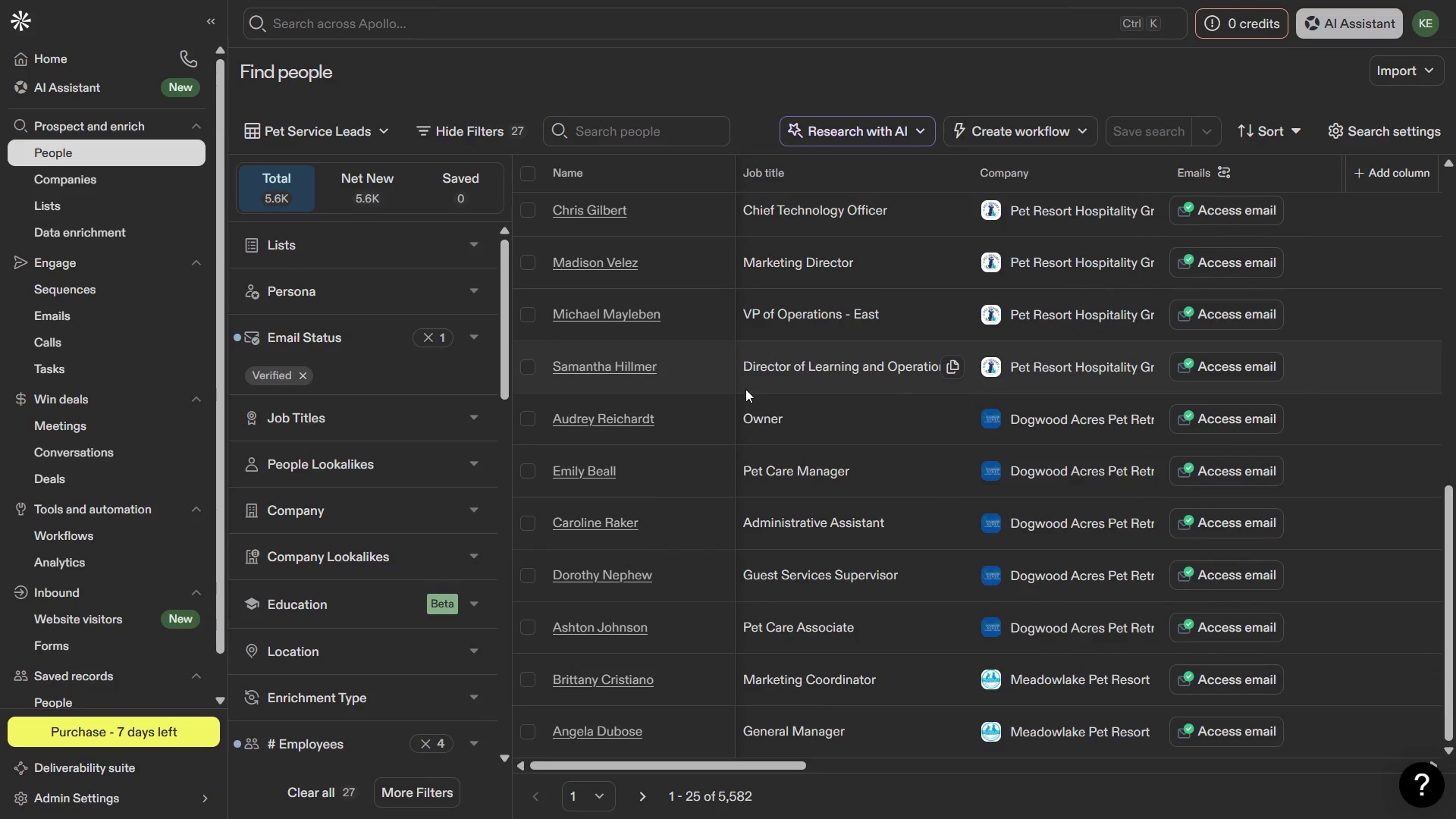 
wait(5.06)
 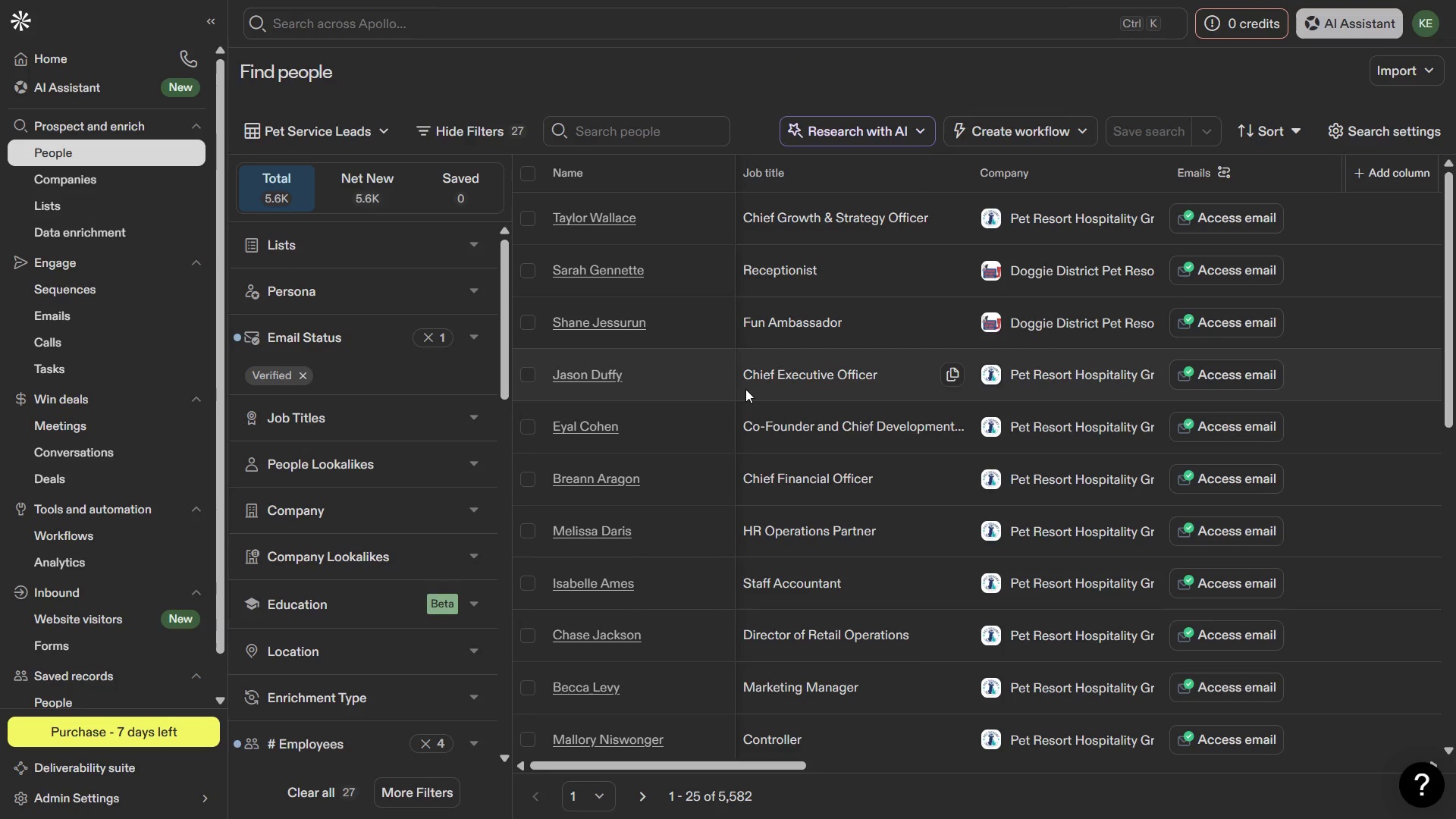 
key(PrintScreen)
 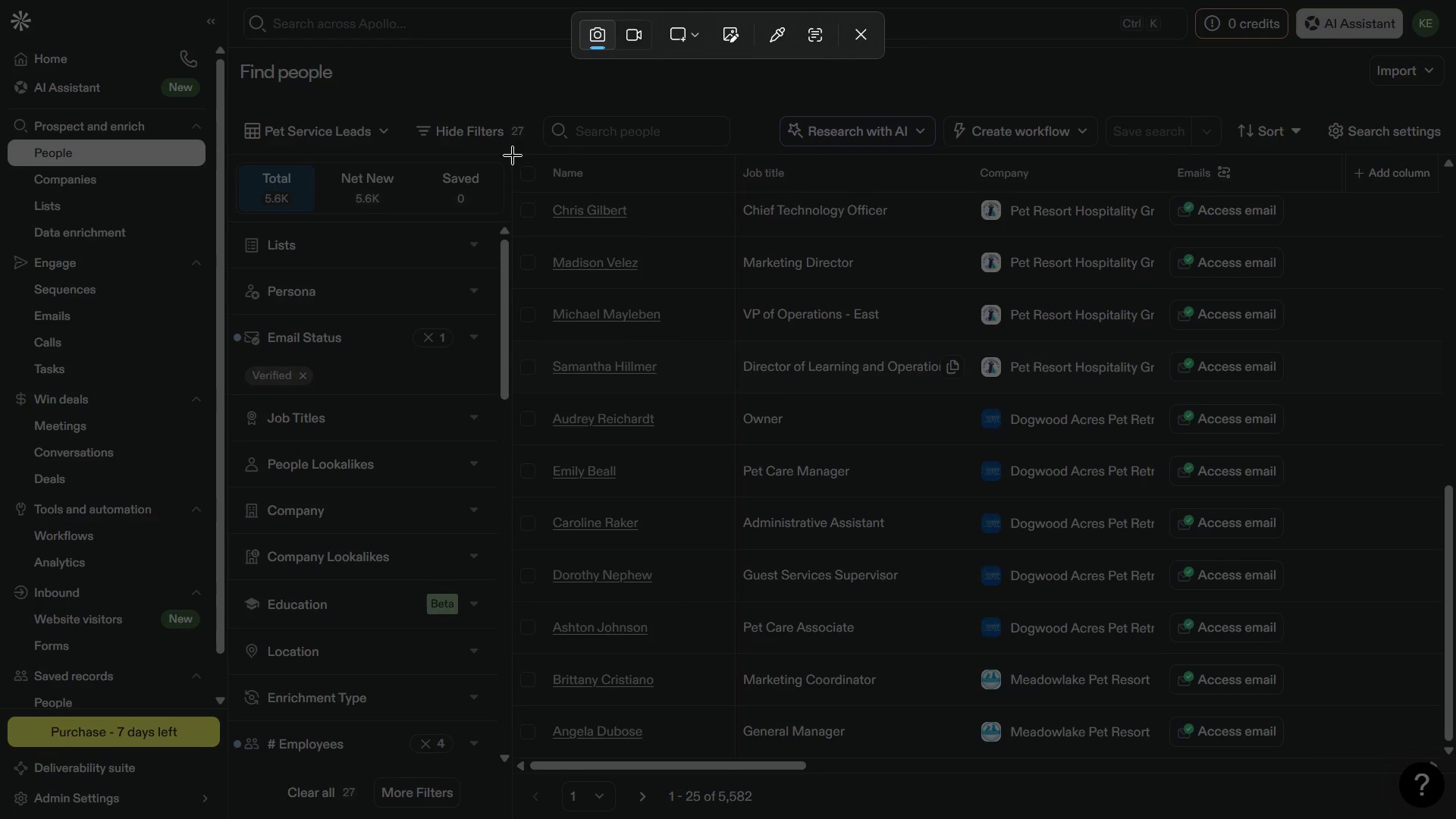 
left_click_drag(start_coordinate=[511, 154], to_coordinate=[1322, 780])
 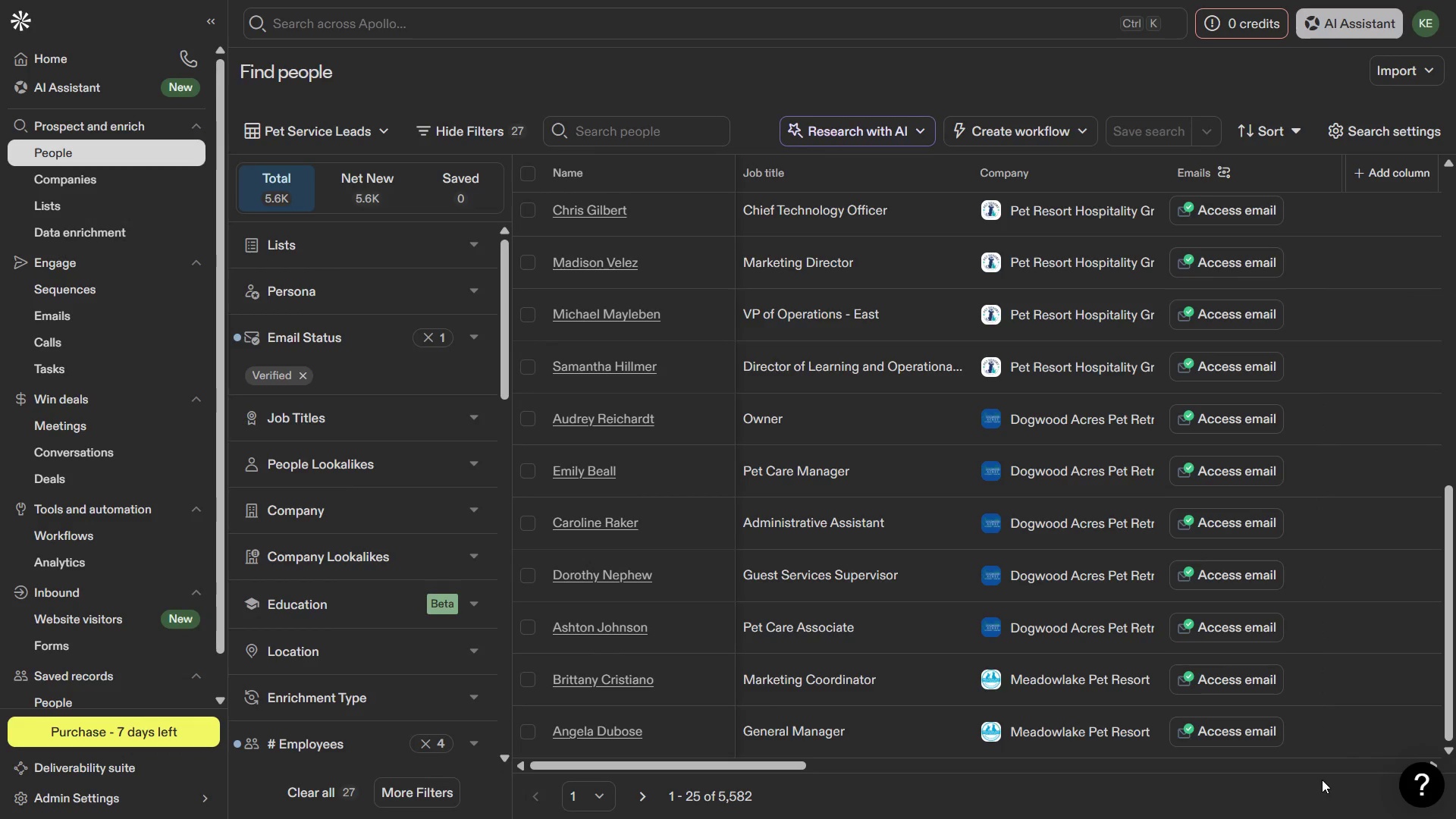 
key(Meta+1)
 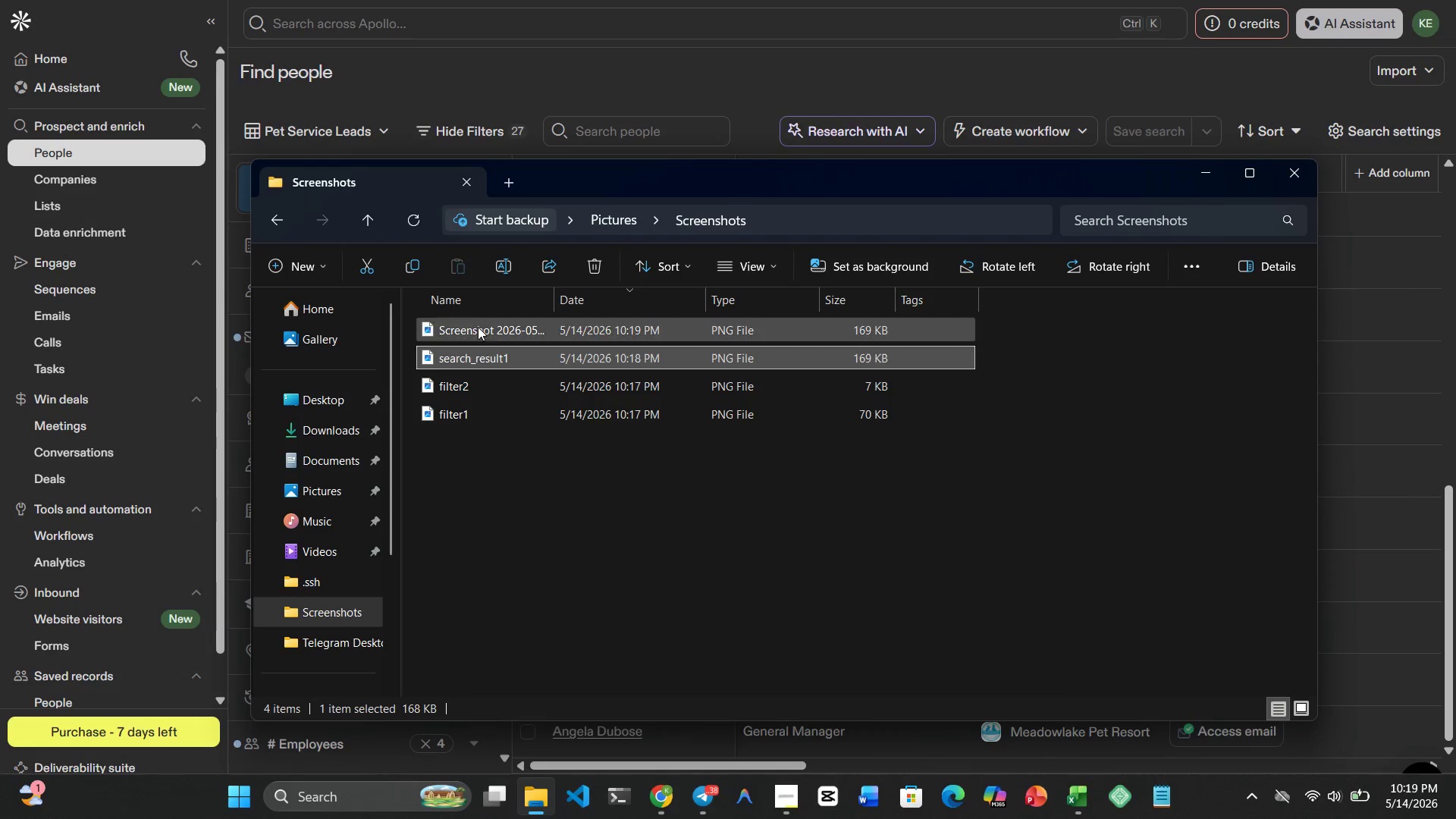 
left_click([476, 326])
 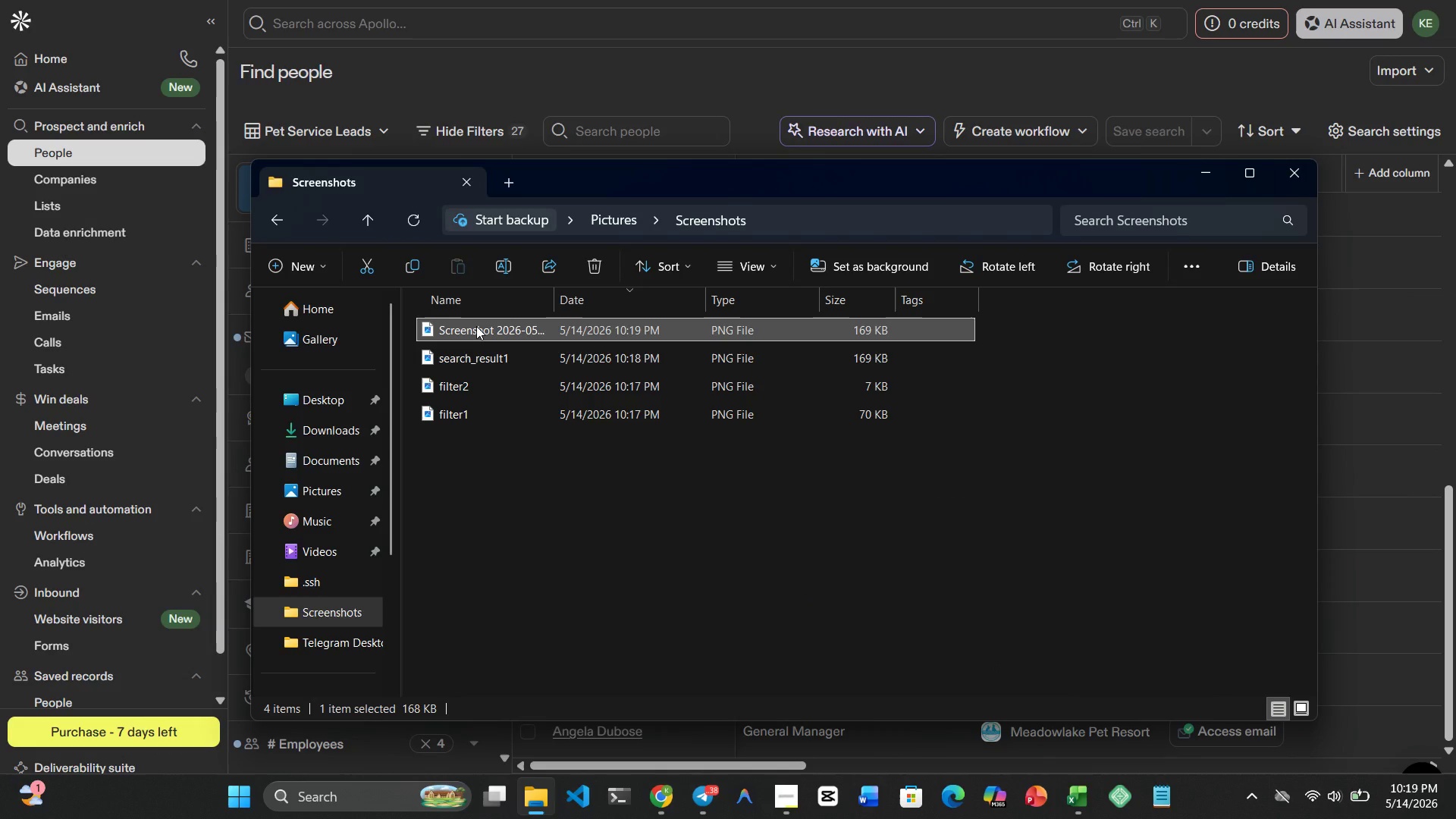 
right_click([476, 326])
 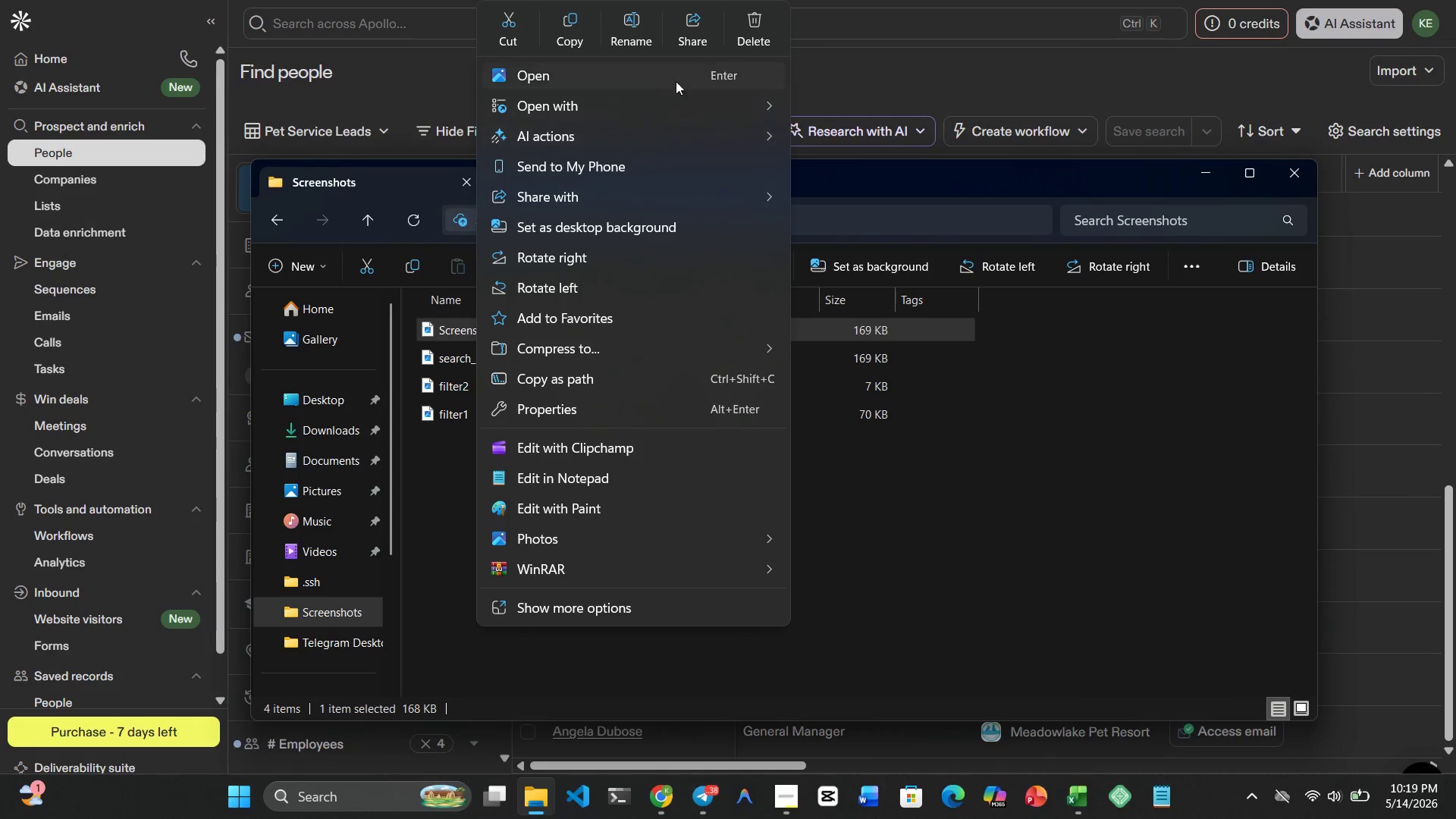 
left_click([635, 24])
 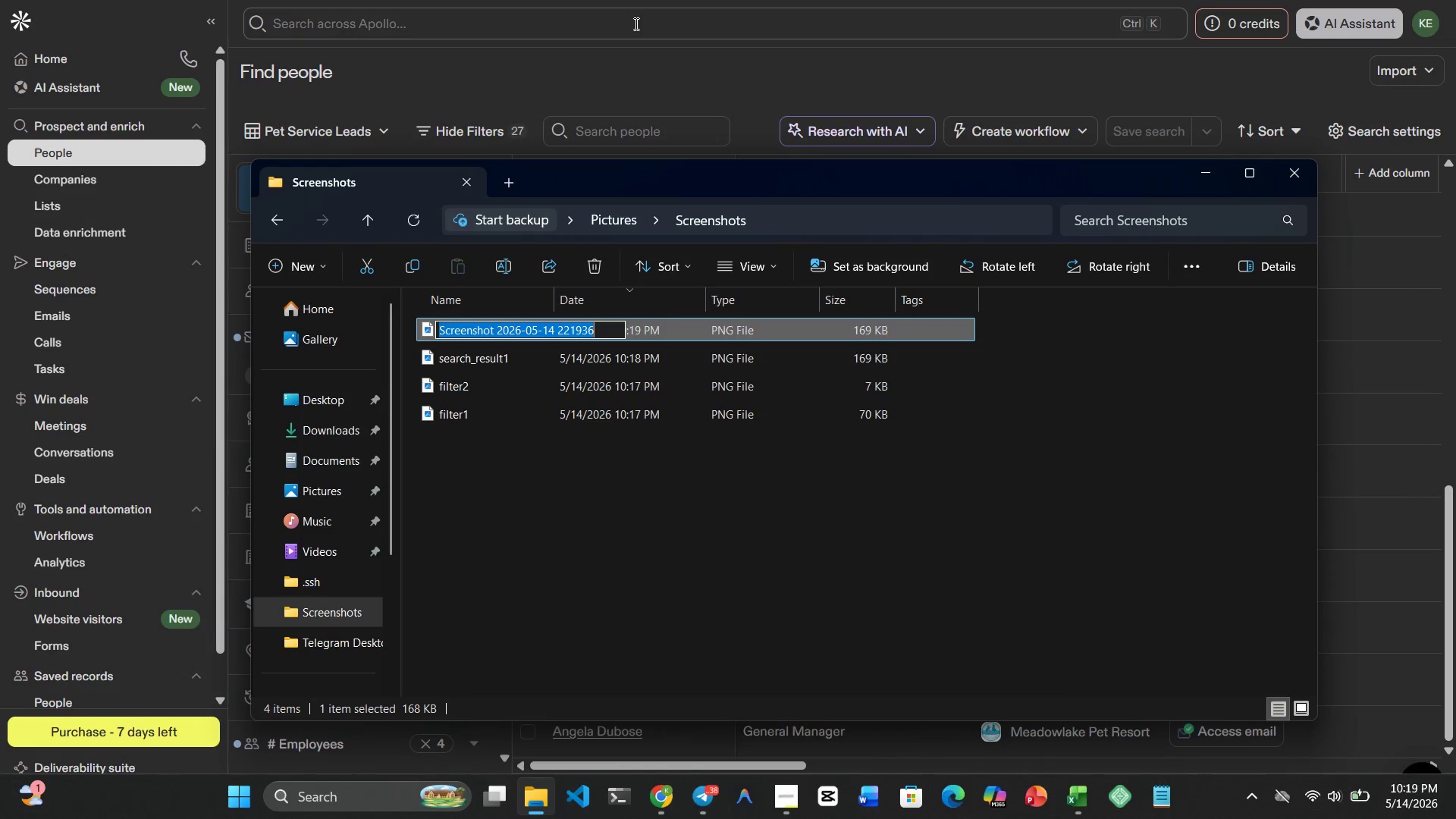 
type(search_resu;t)
key(Backspace)
key(Backspace)
type(lt2)
 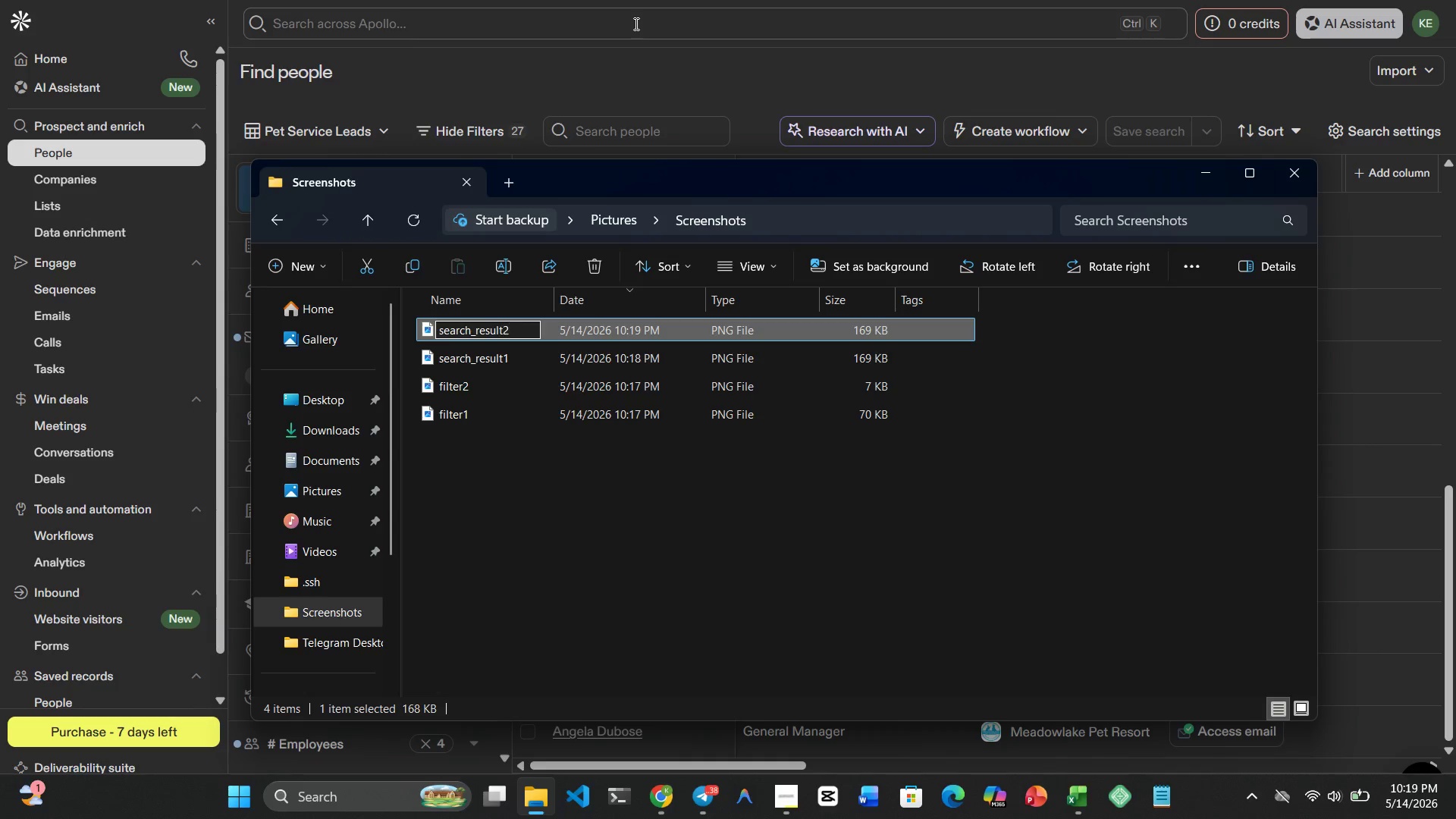 
key(Enter)
 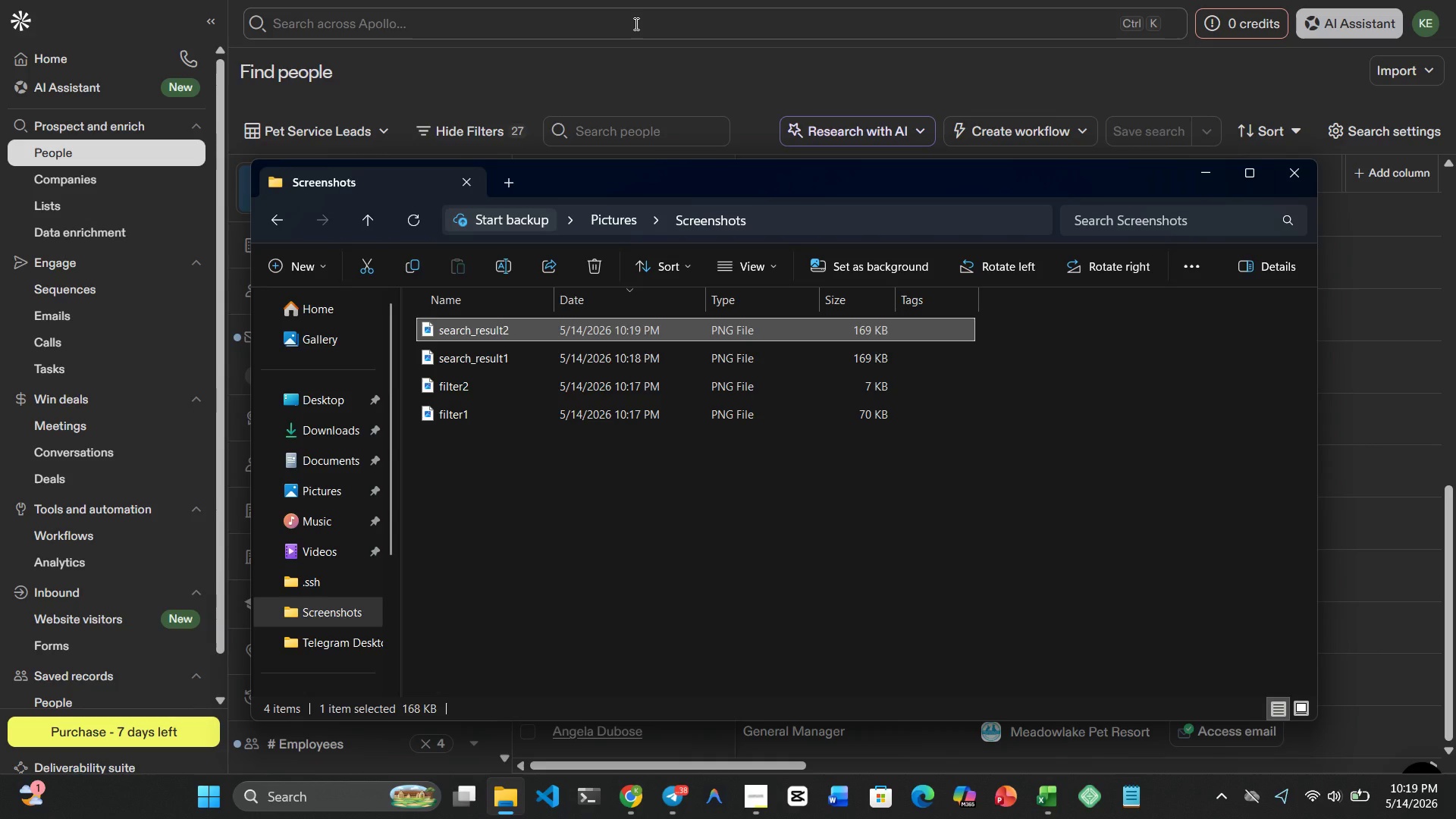 
wait(13.12)
 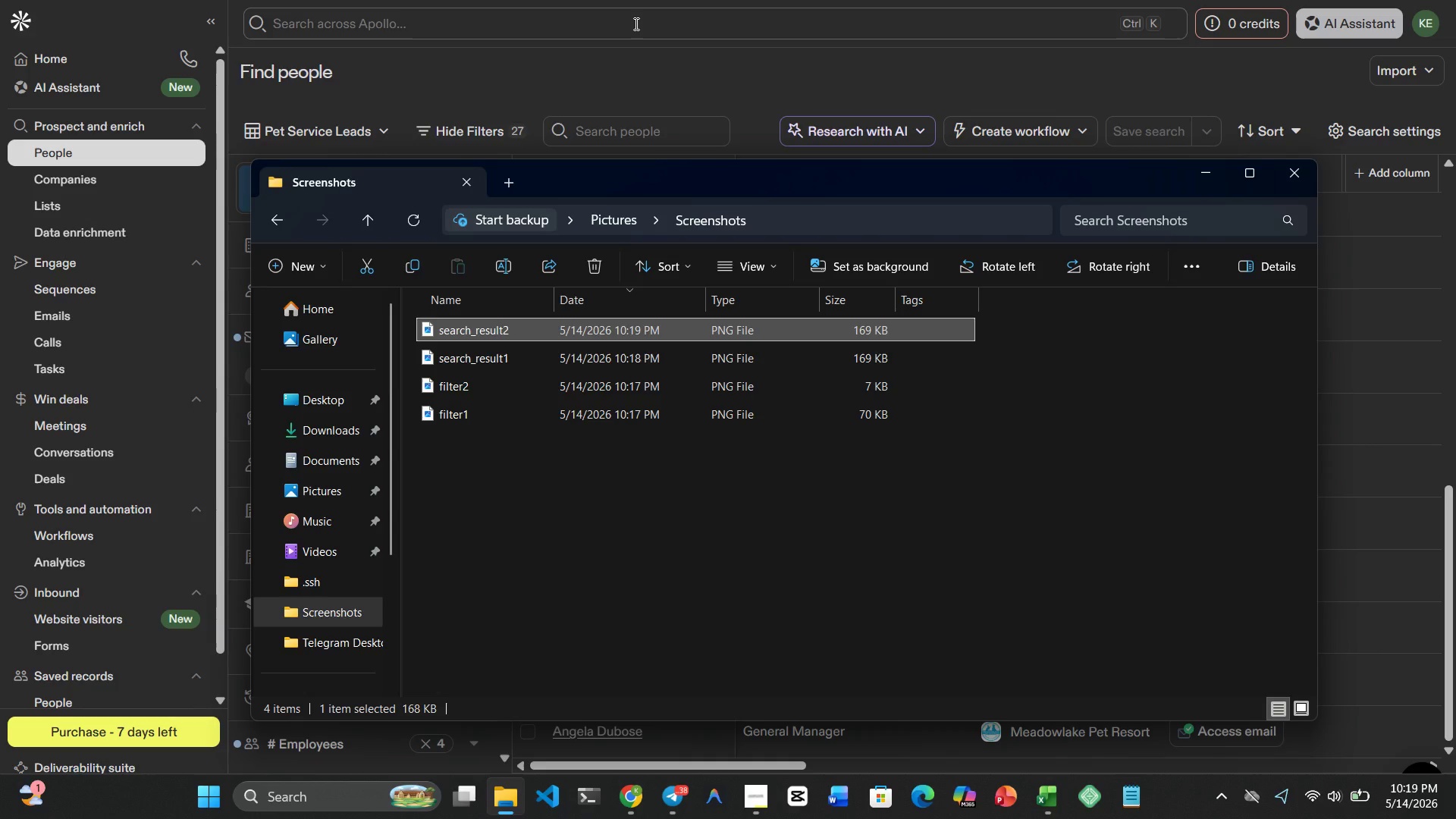 
hold_key(key=MetaLeft, duration=0.52)